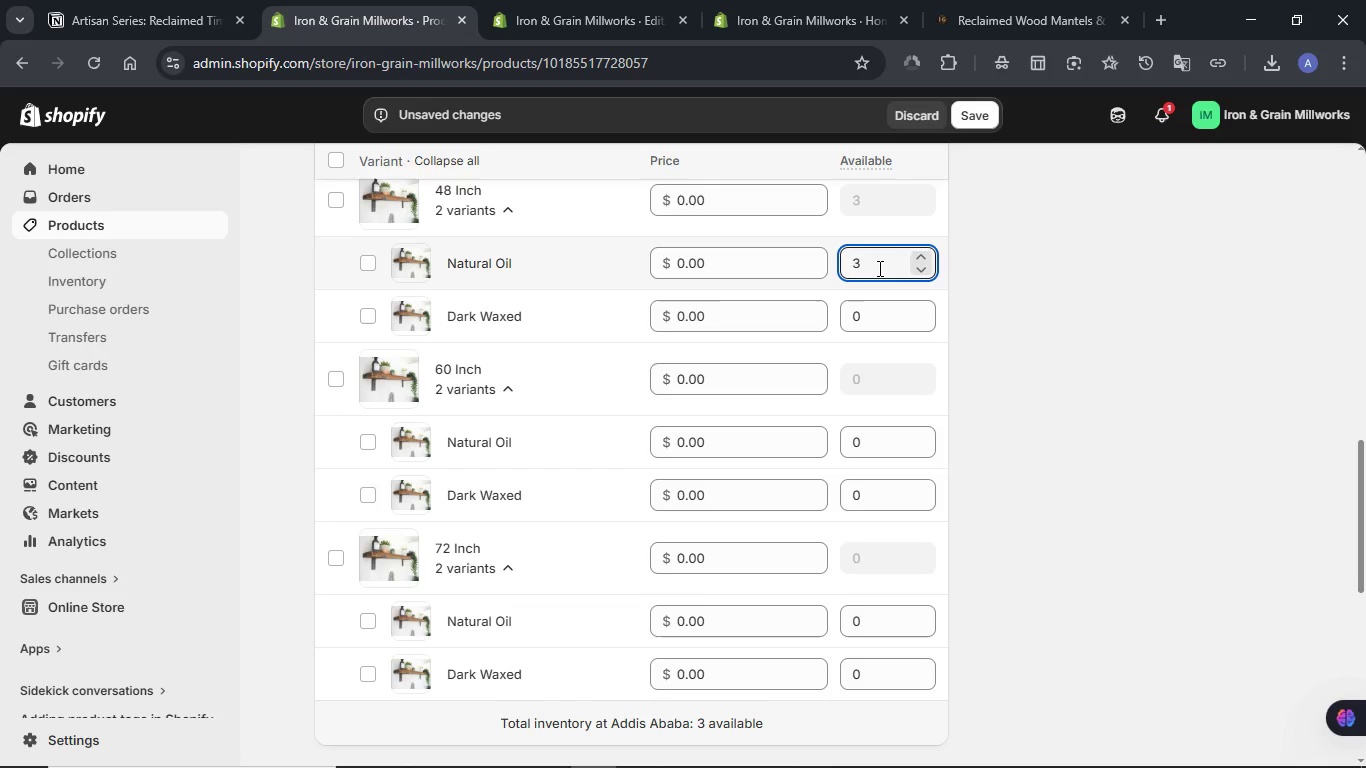 
key(Numpad0)
 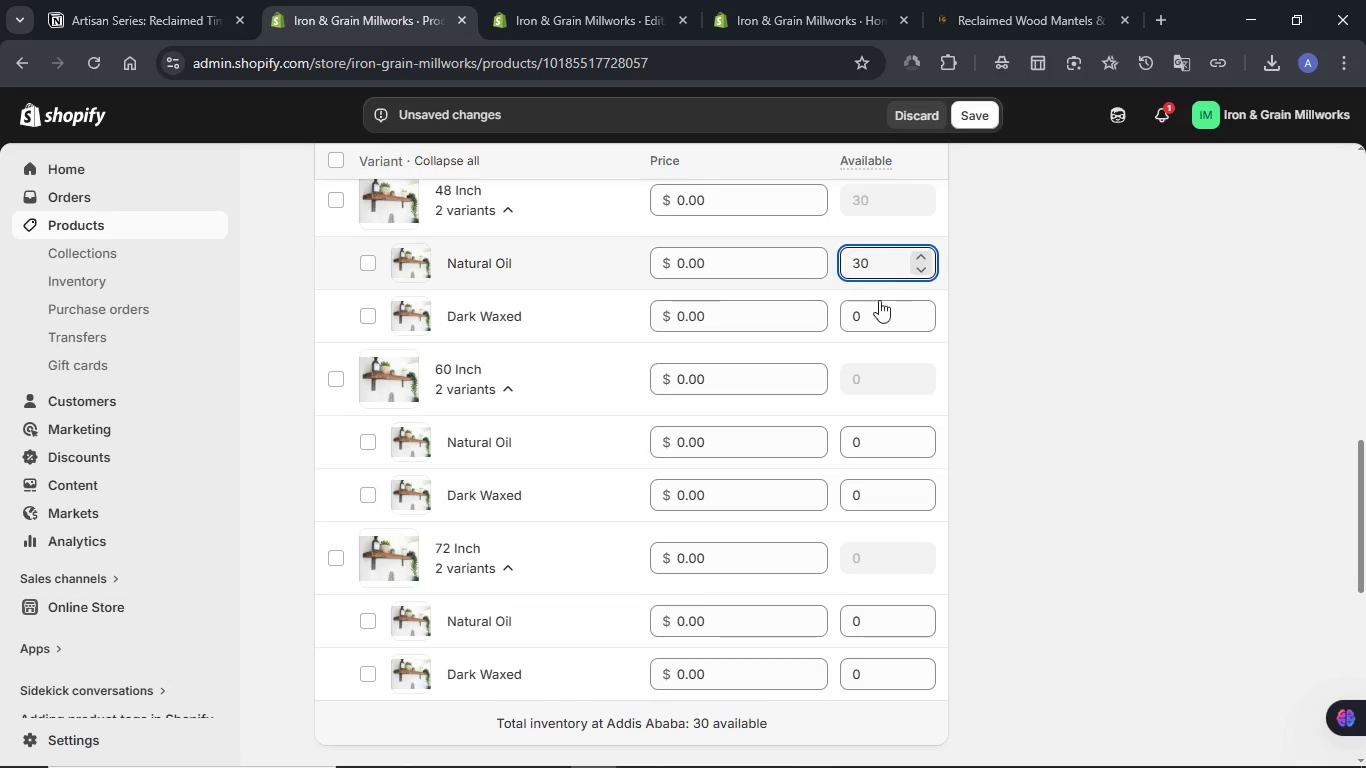 
double_click([878, 307])
 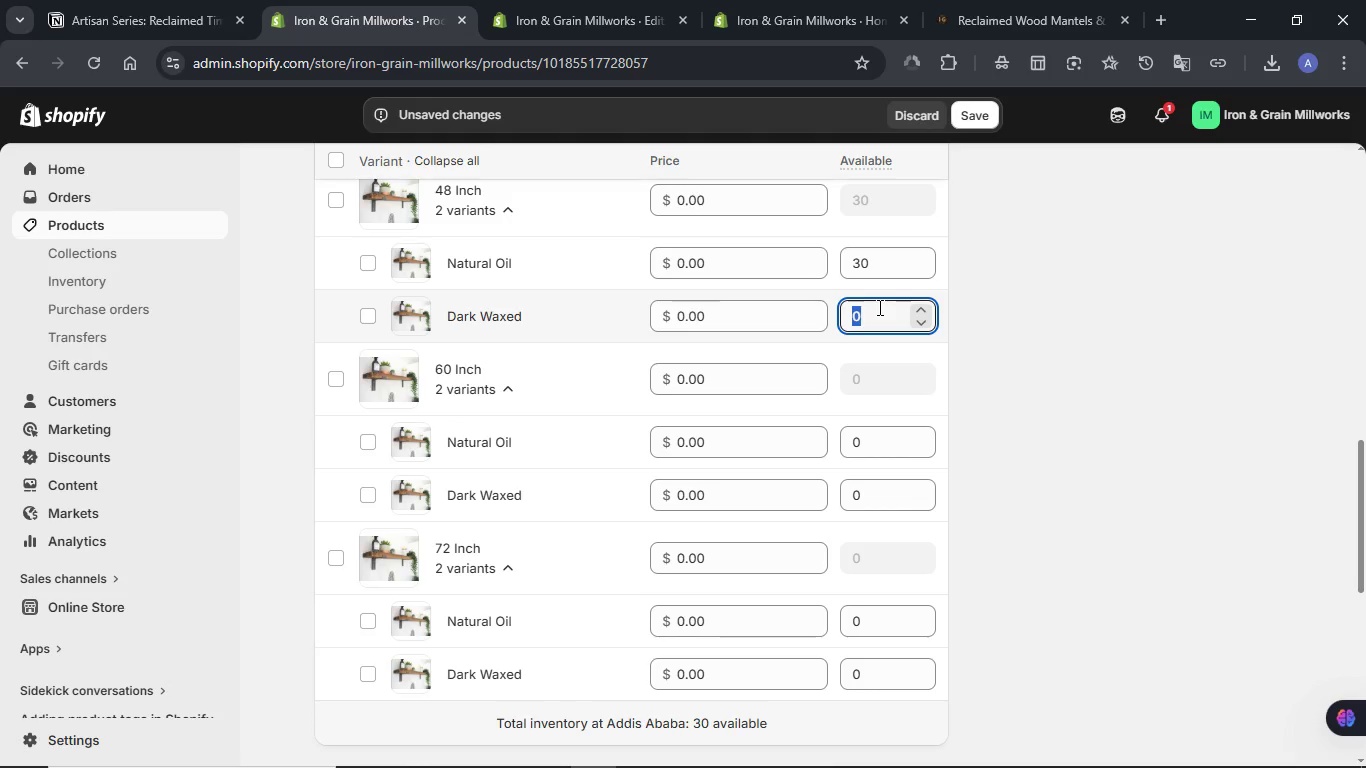 
key(Numpad3)
 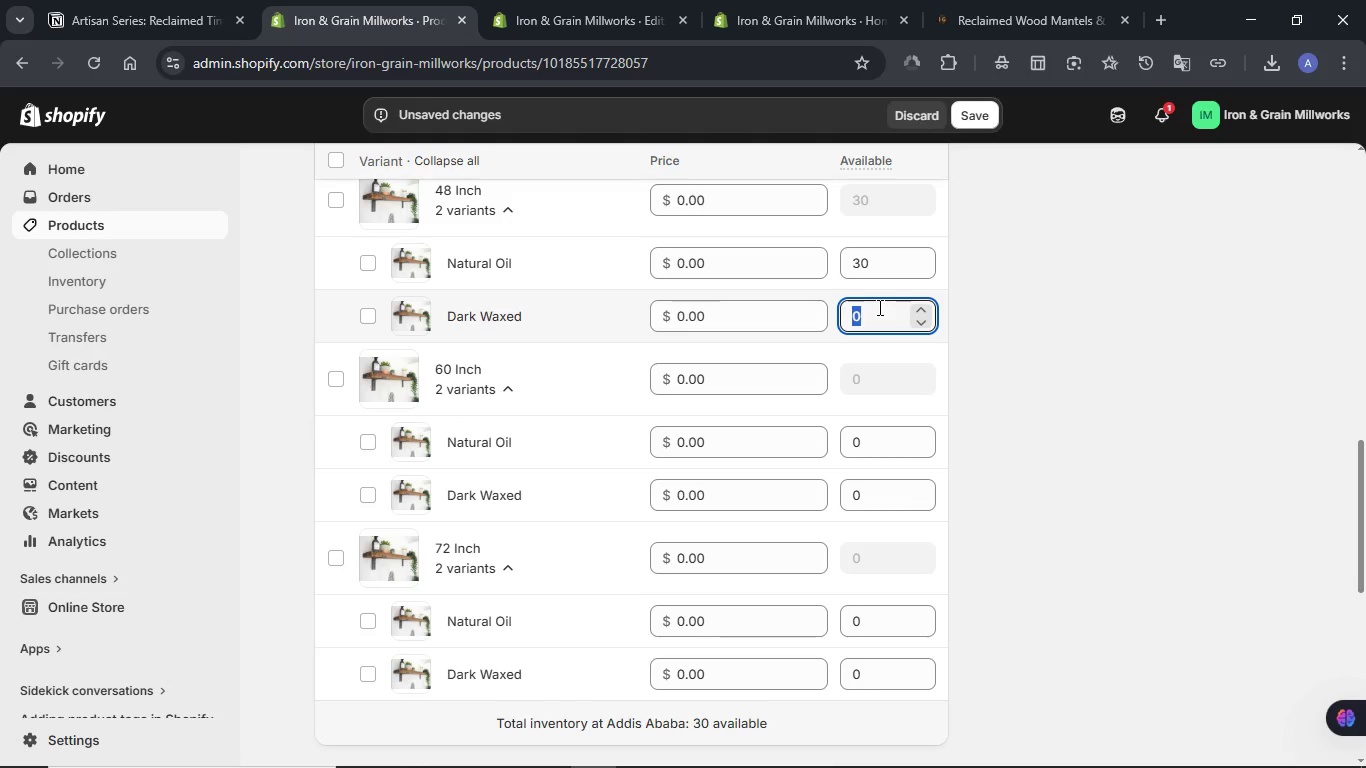 
key(Numpad0)
 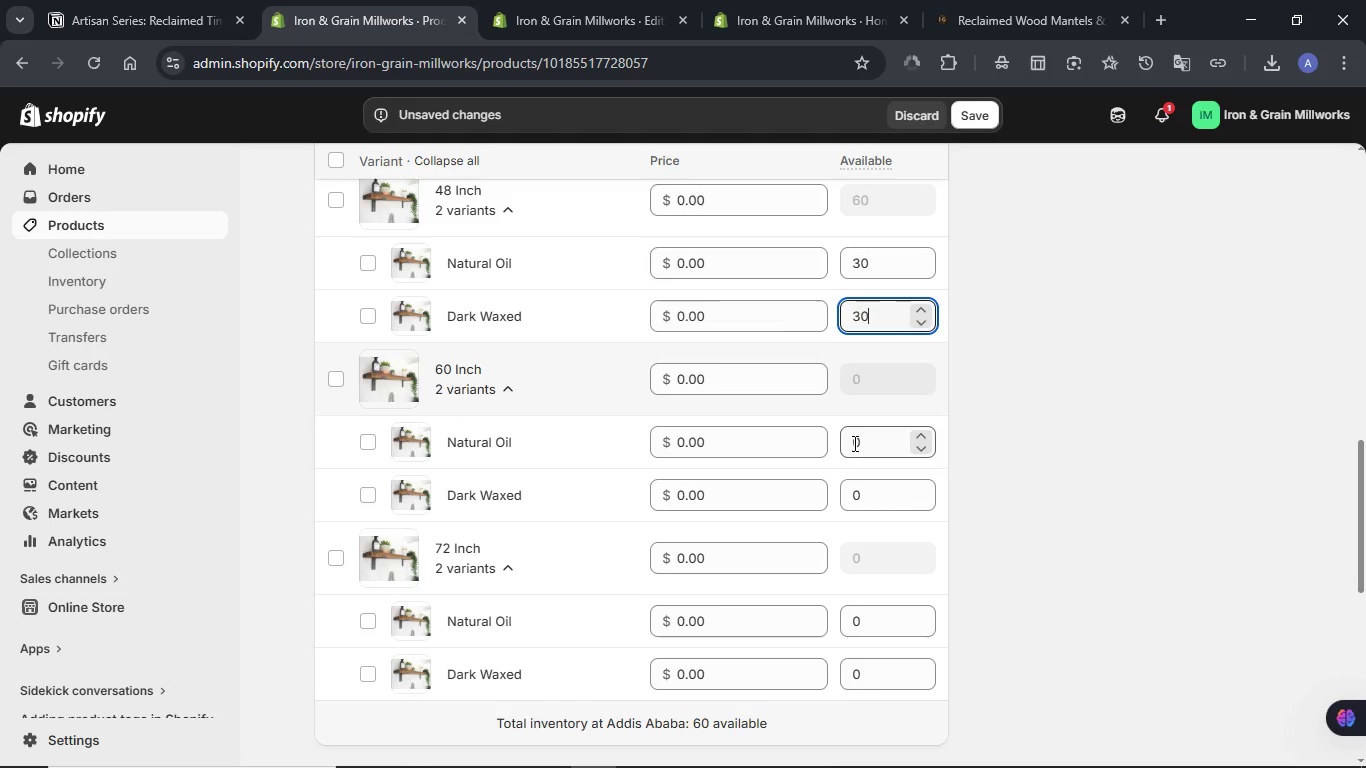 
double_click([853, 443])
 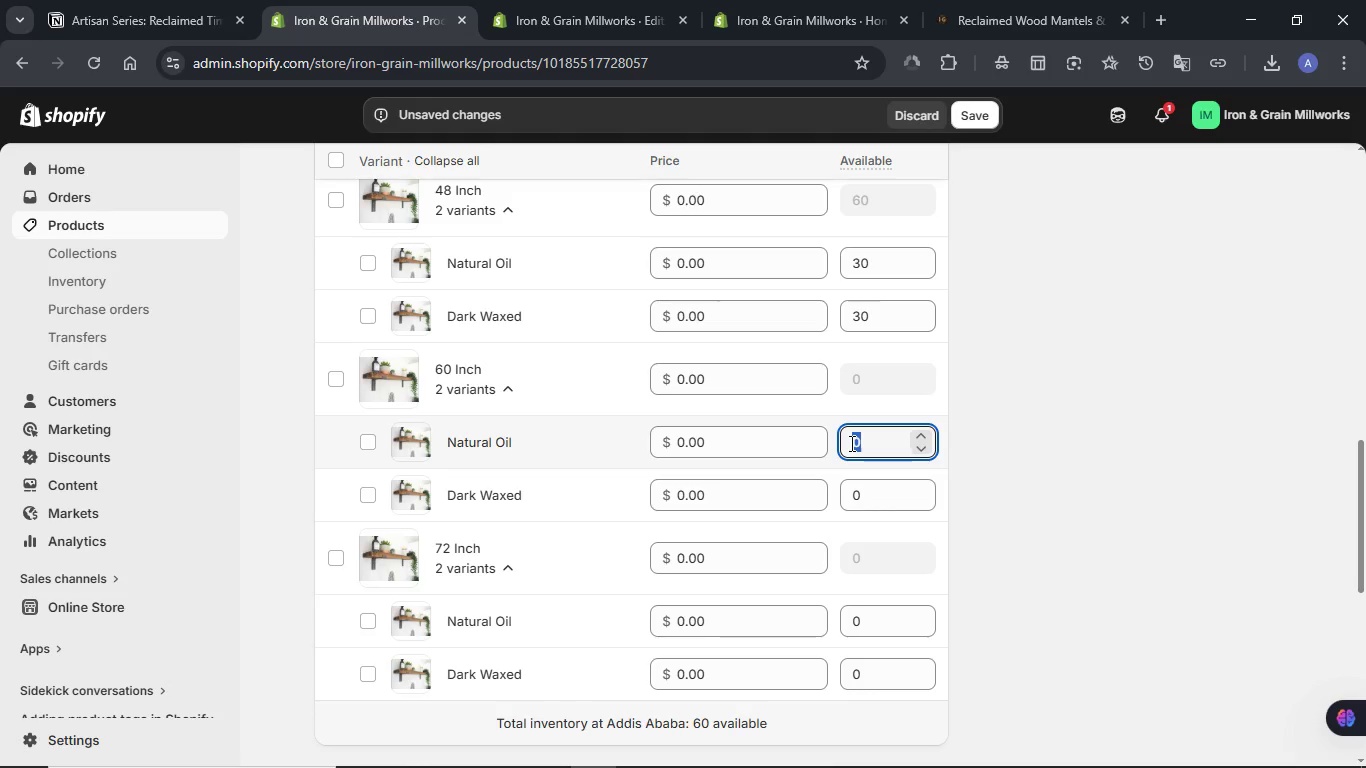 
key(Numpad4)
 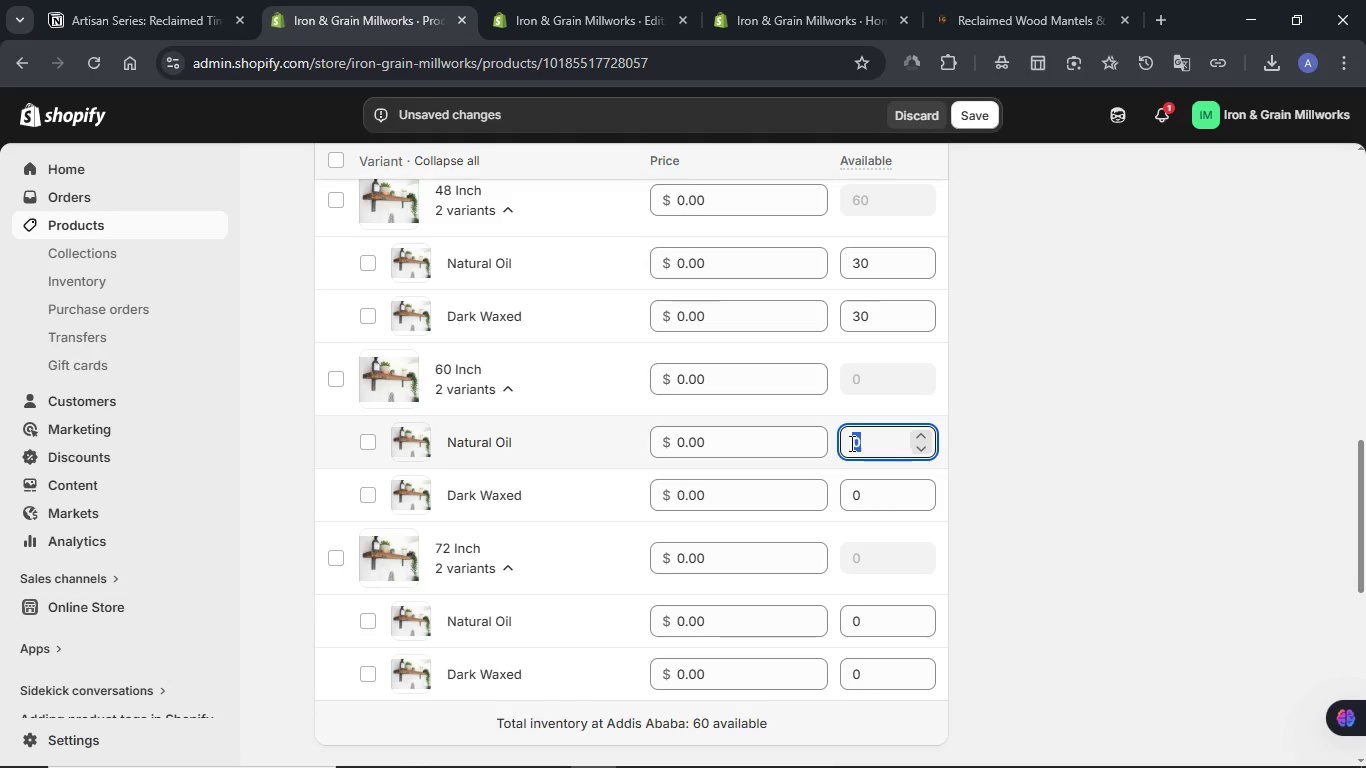 
key(Numpad0)
 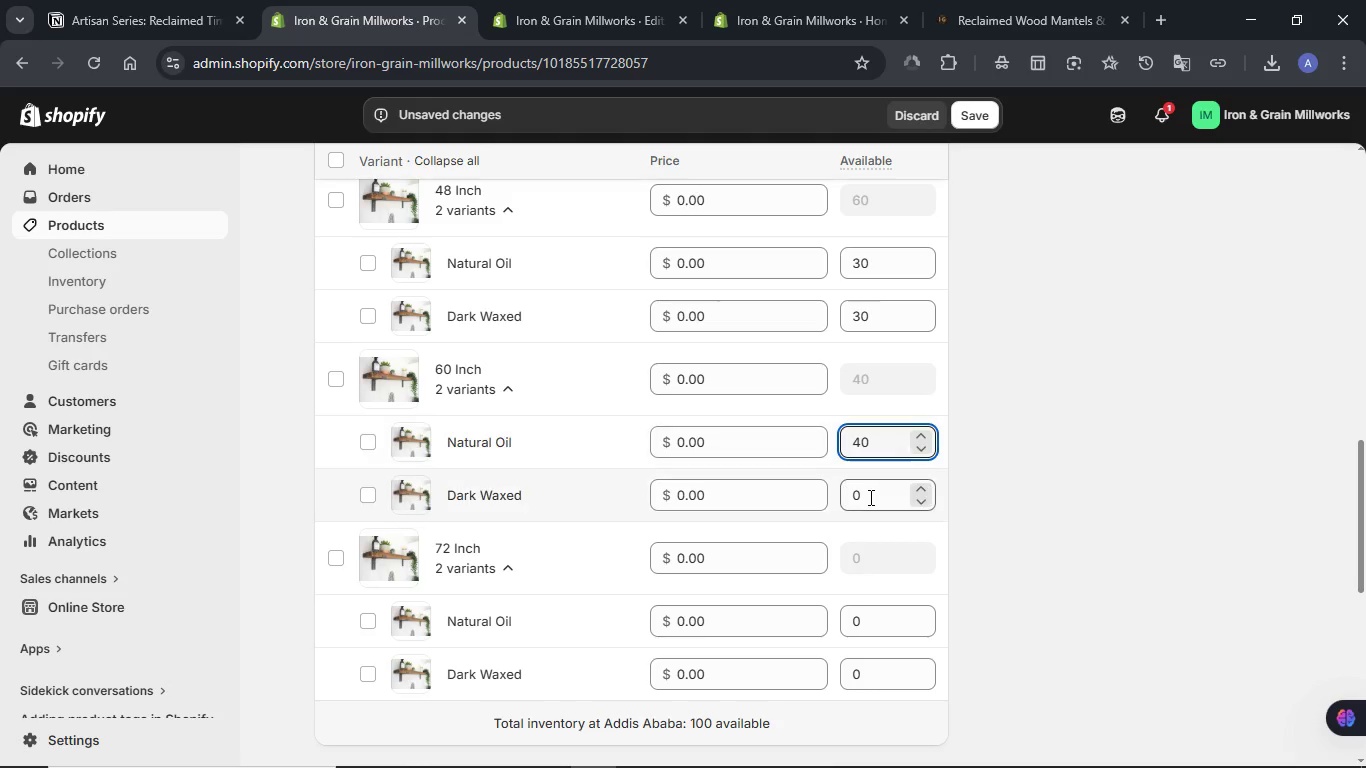 
double_click([869, 497])
 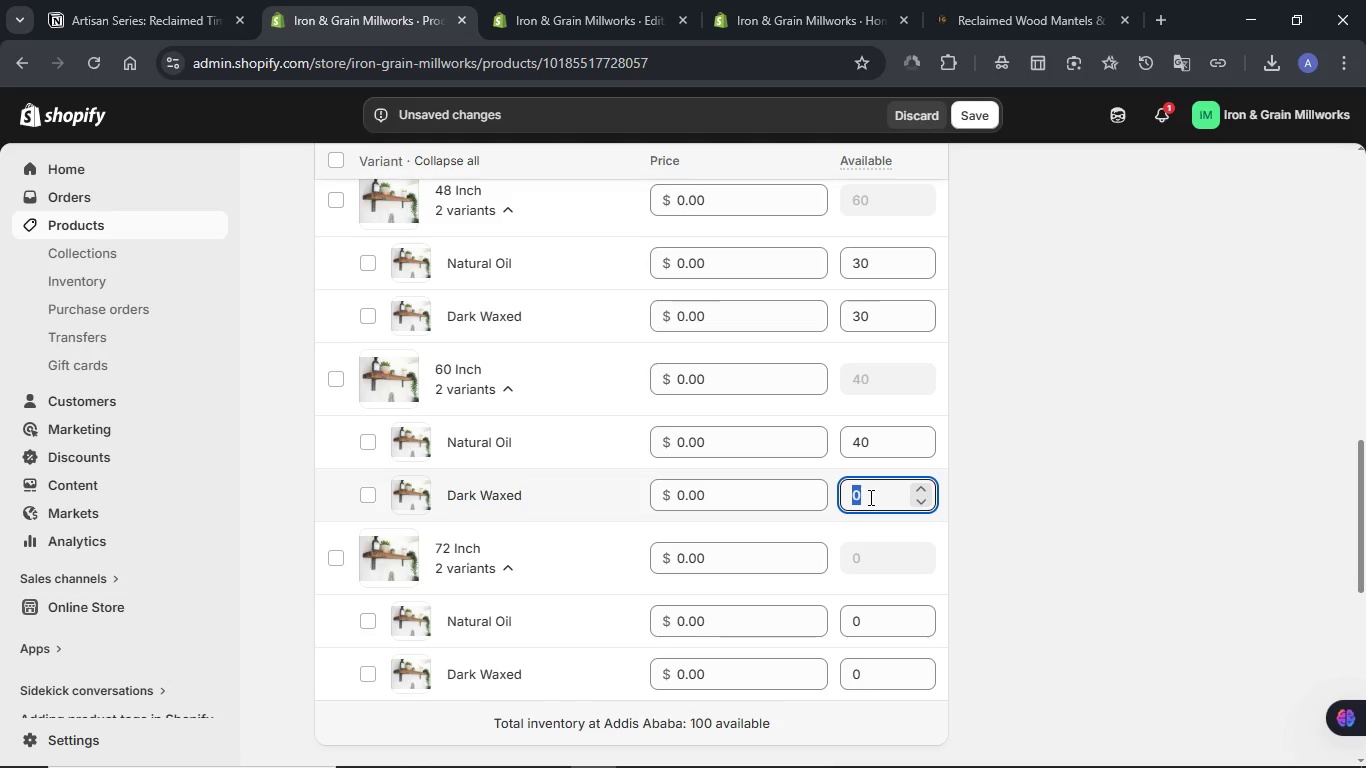 
key(Numpad4)
 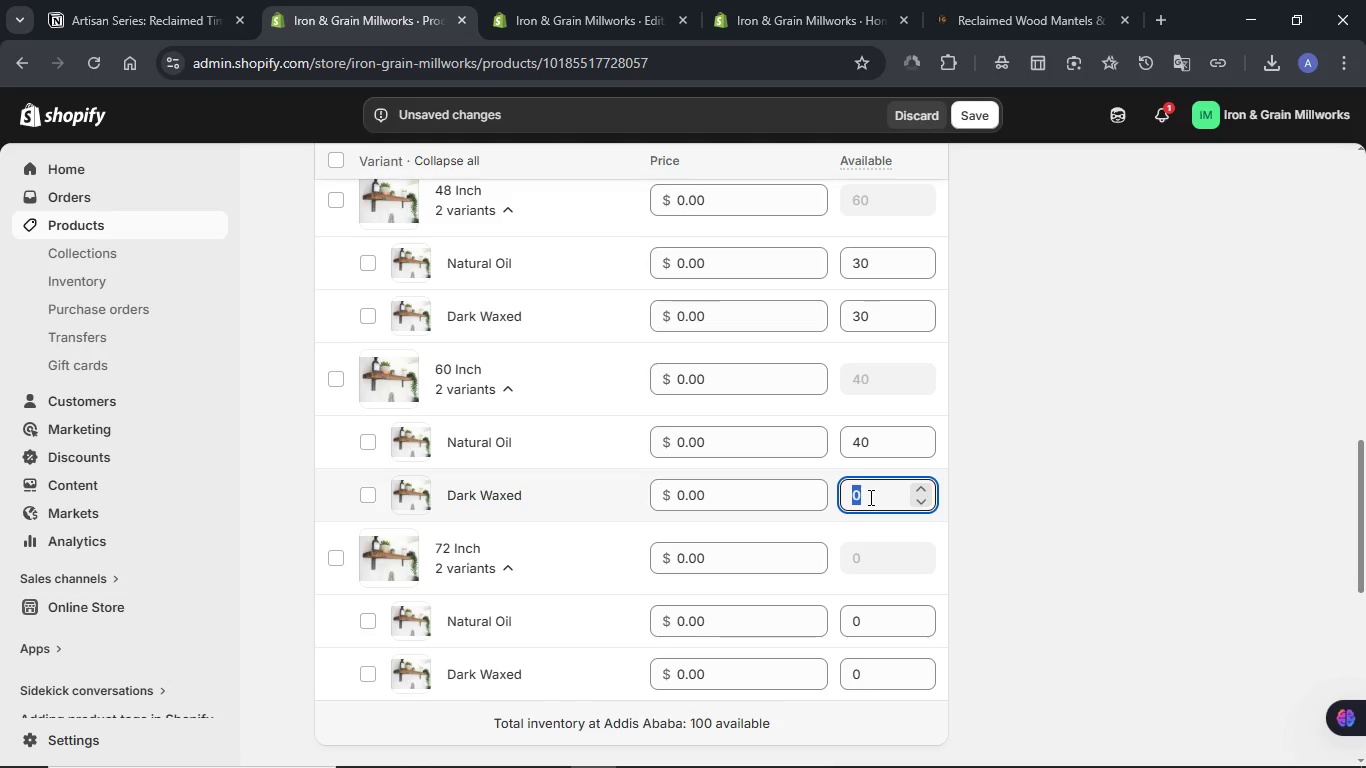 
key(Numpad0)
 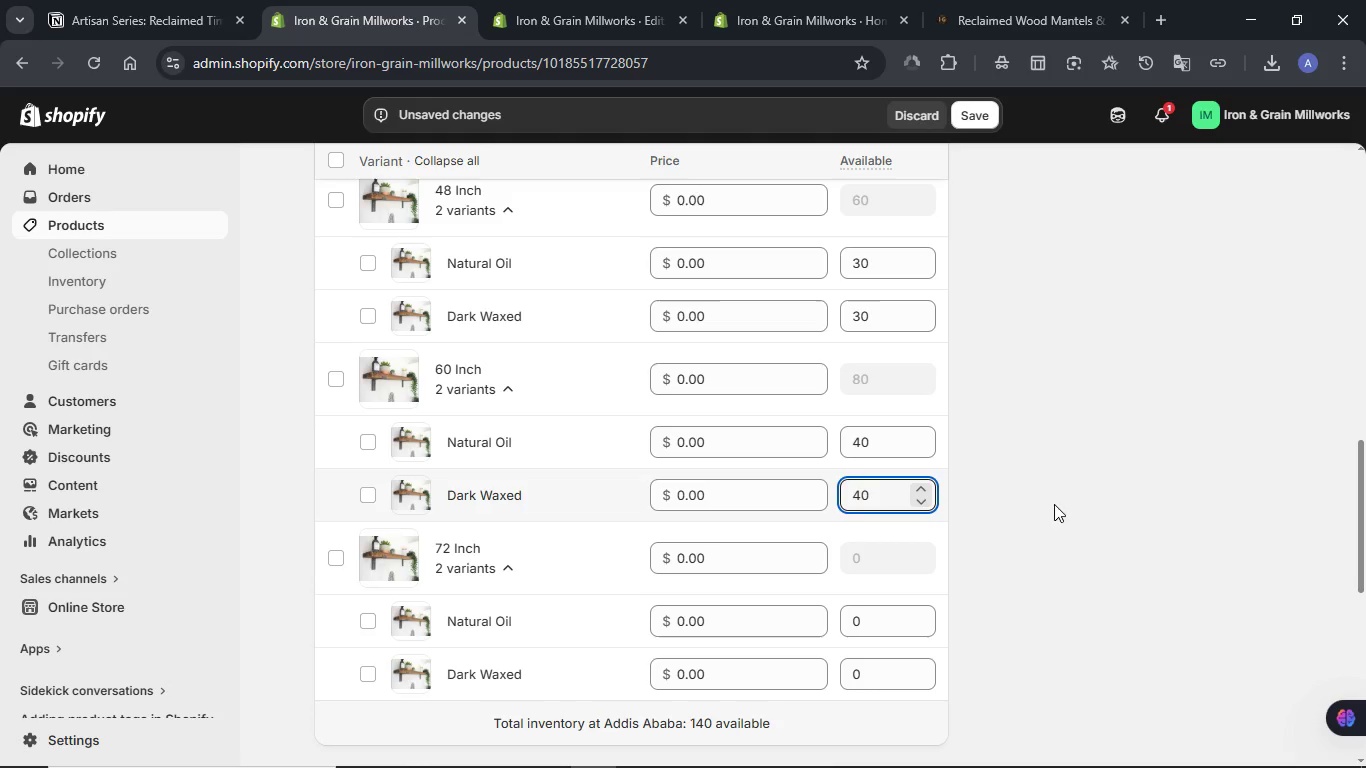 
scroll: coordinate [1062, 504], scroll_direction: down, amount: 1.0
 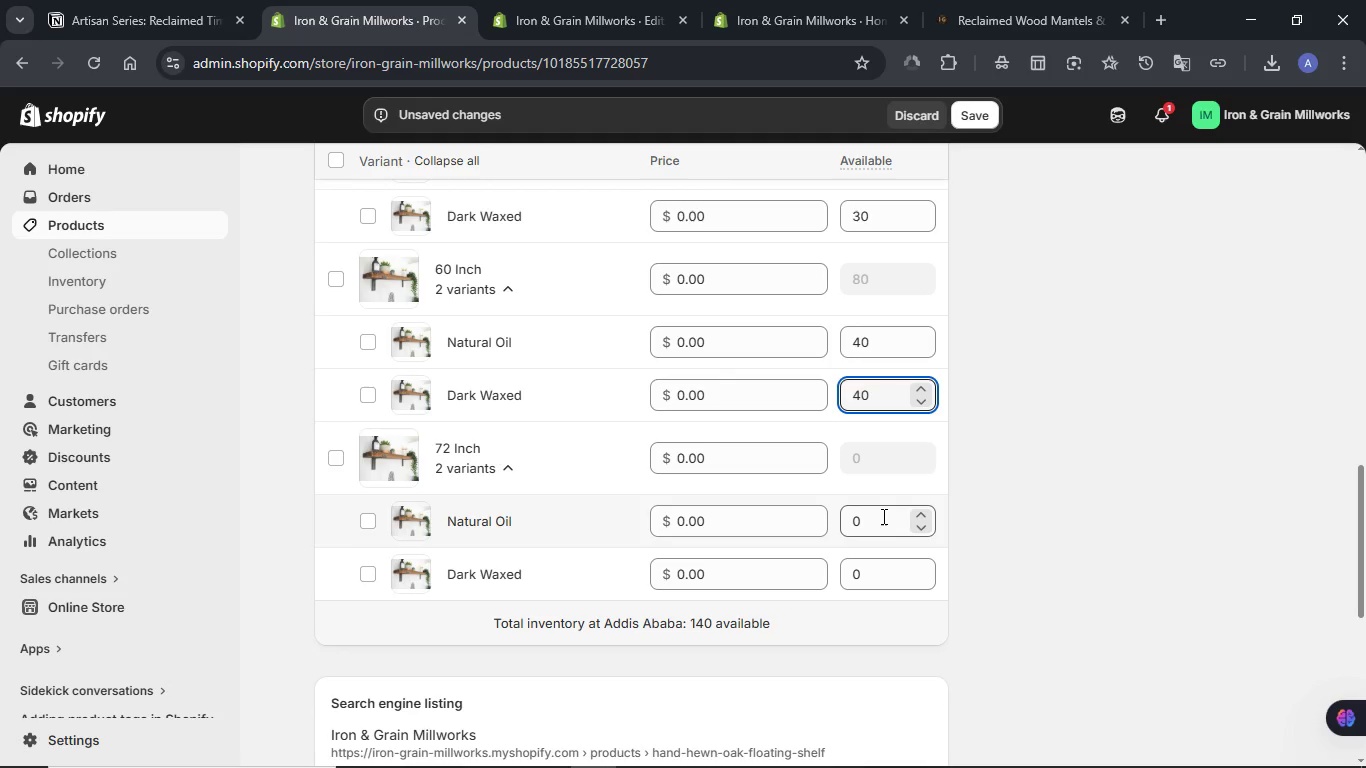 
double_click([882, 516])
 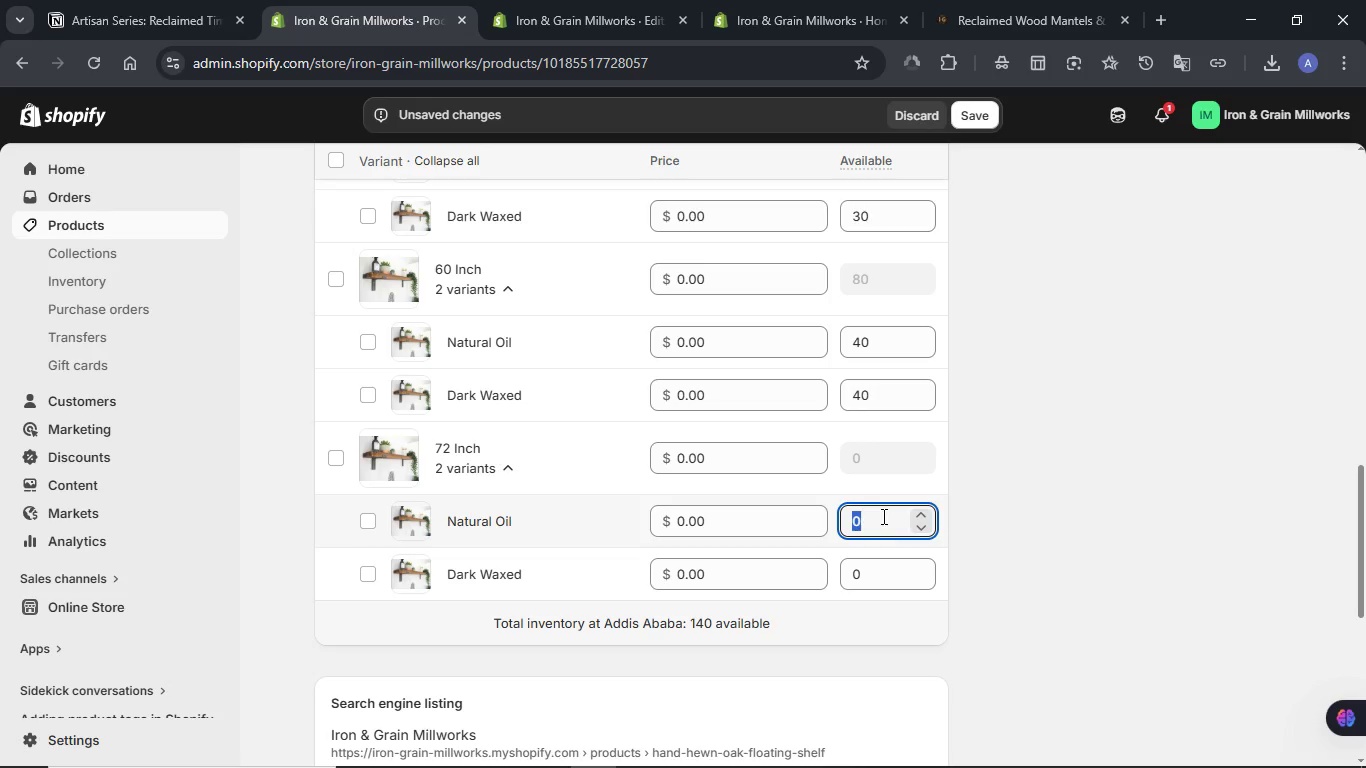 
key(Numpad2)
 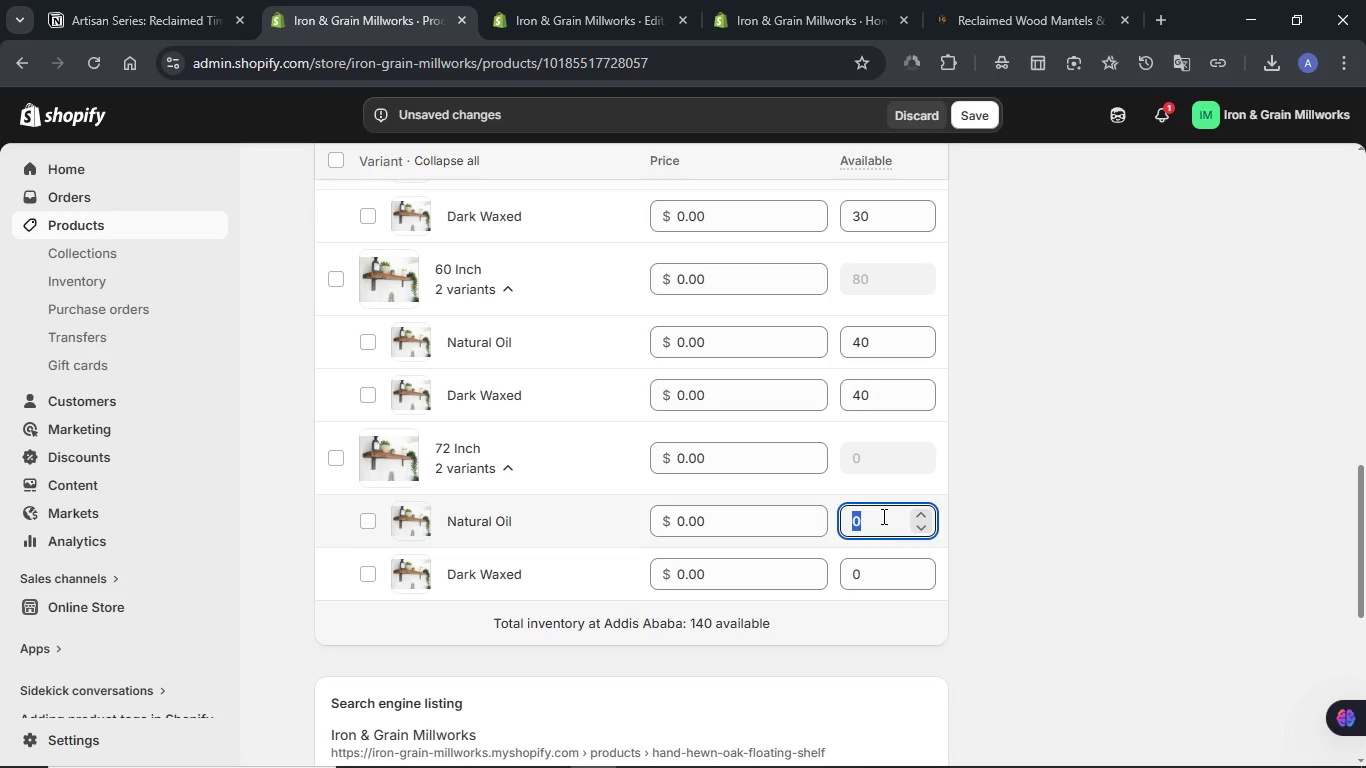 
key(Numpad5)
 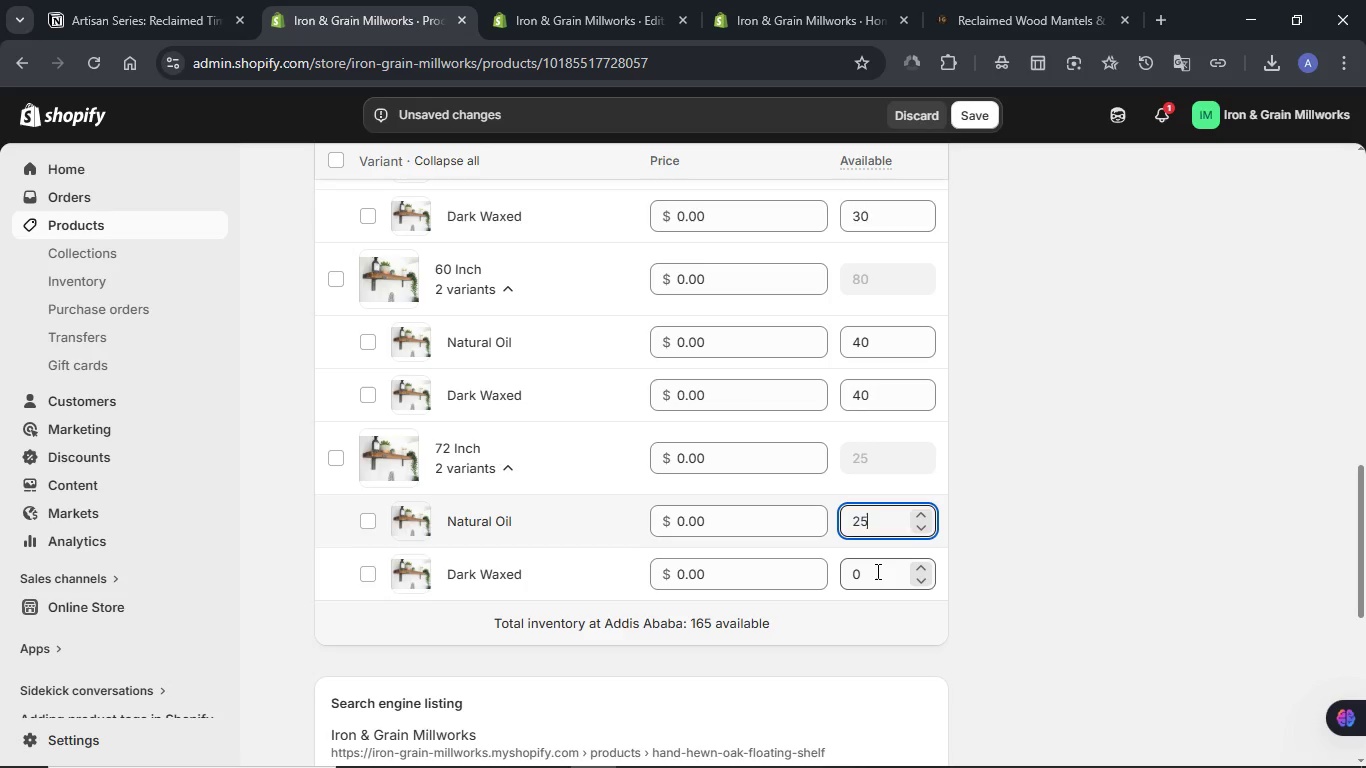 
double_click([876, 571])
 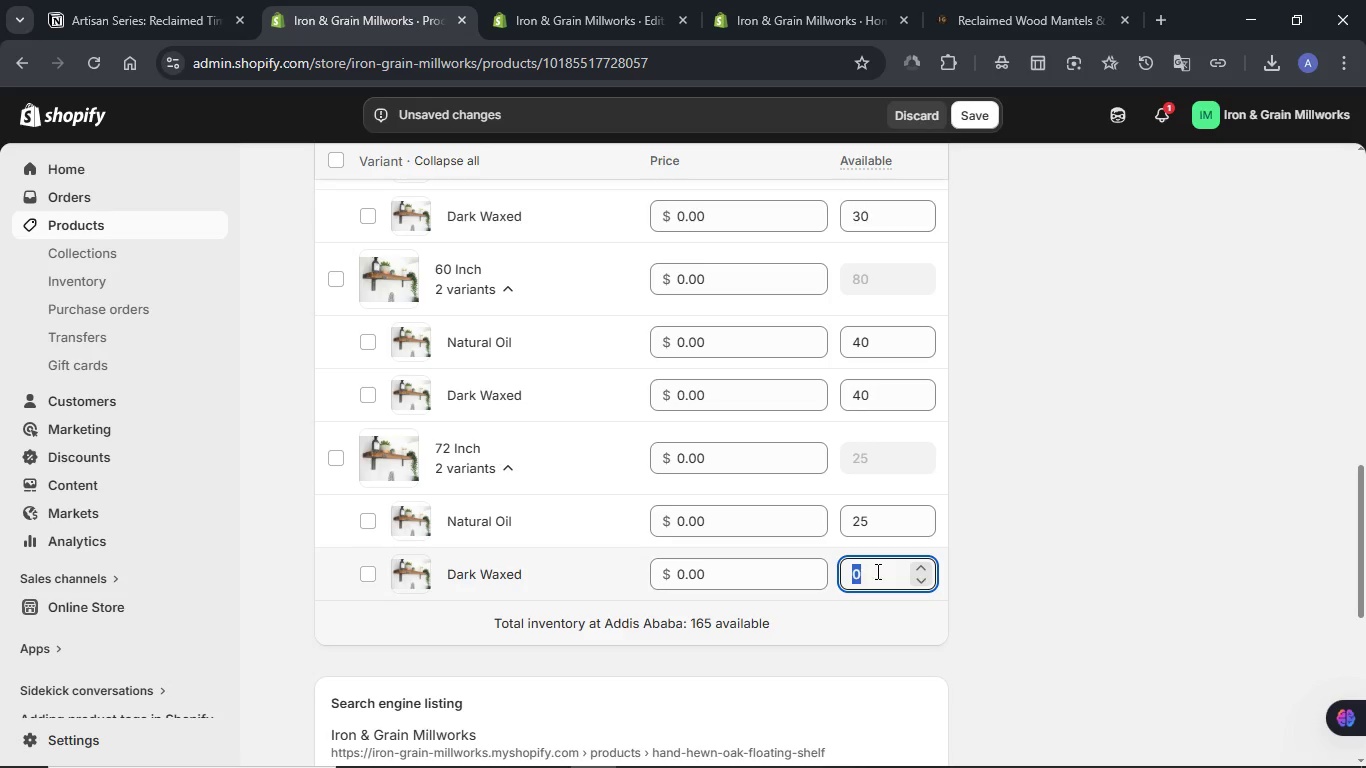 
key(Numpad2)
 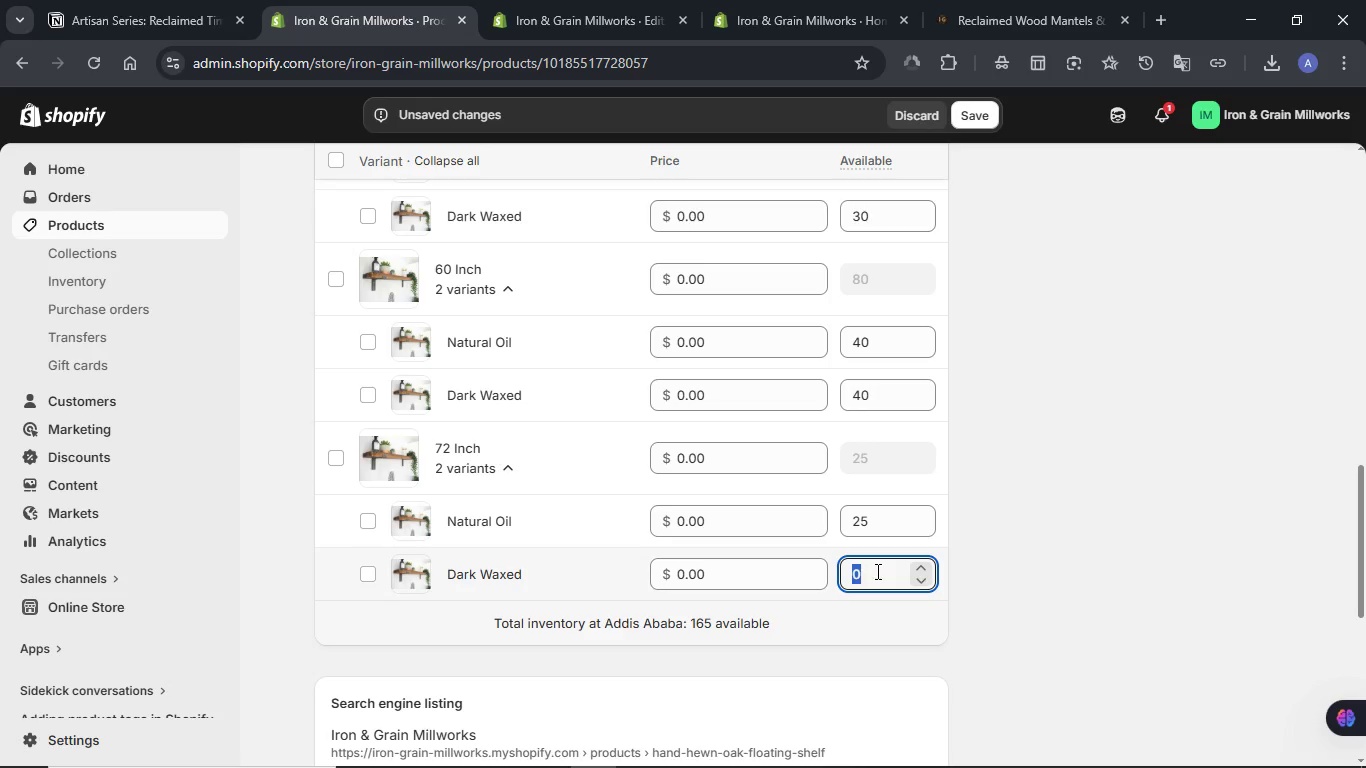 
key(Numpad5)
 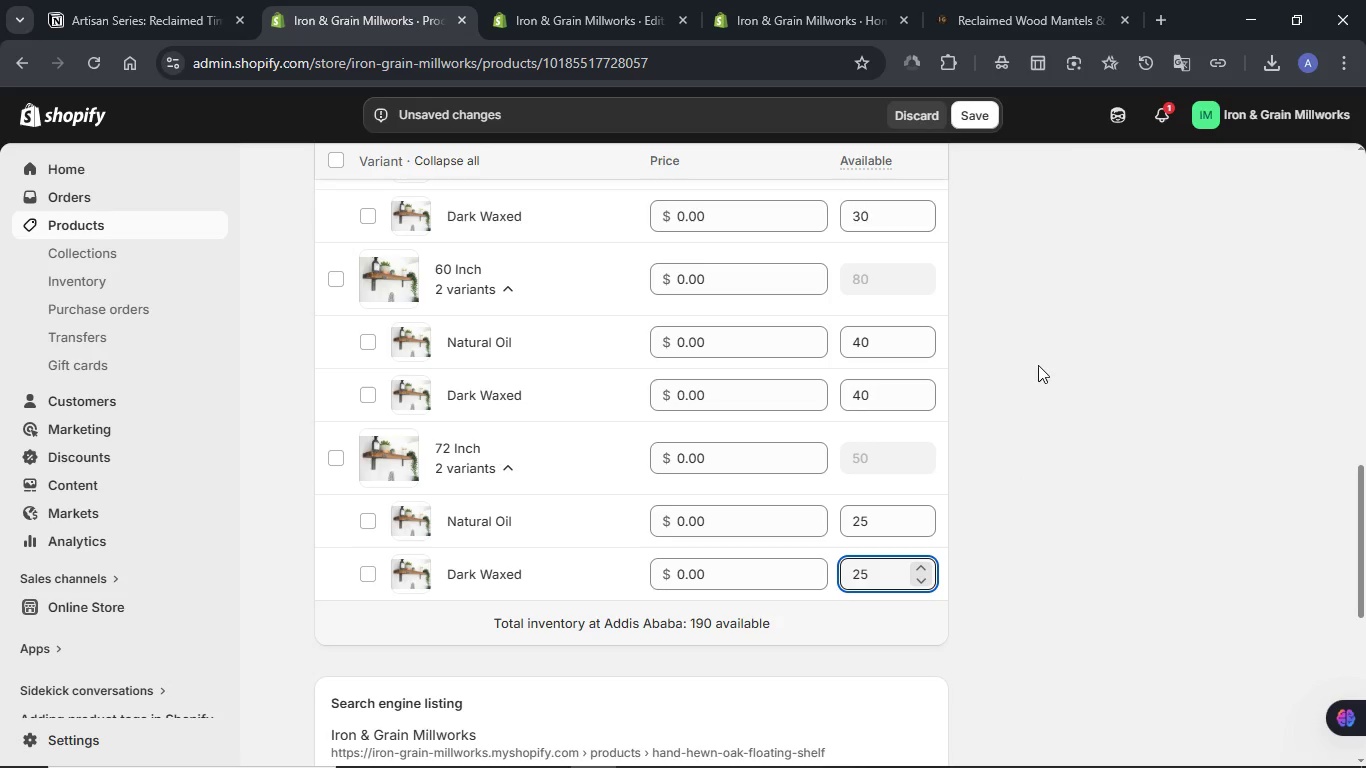 
left_click([1046, 341])
 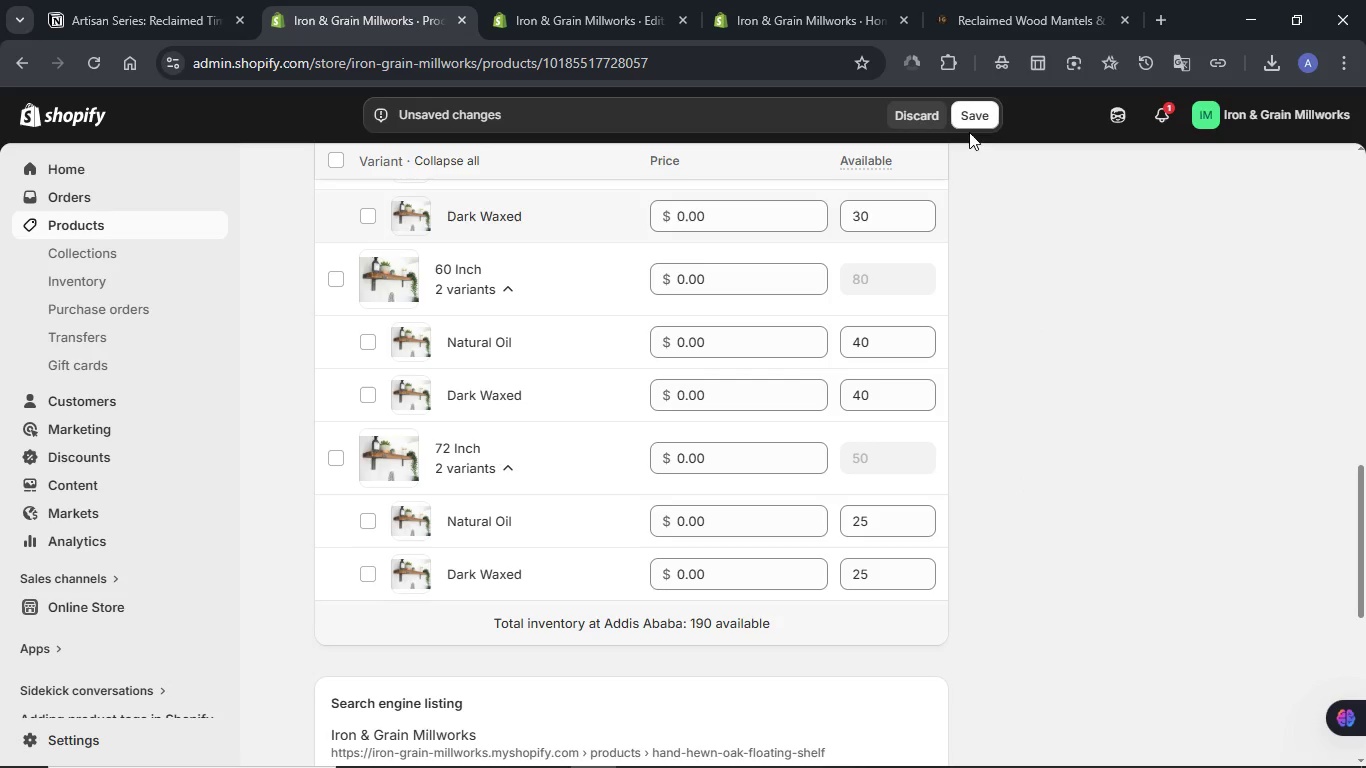 
left_click([969, 119])
 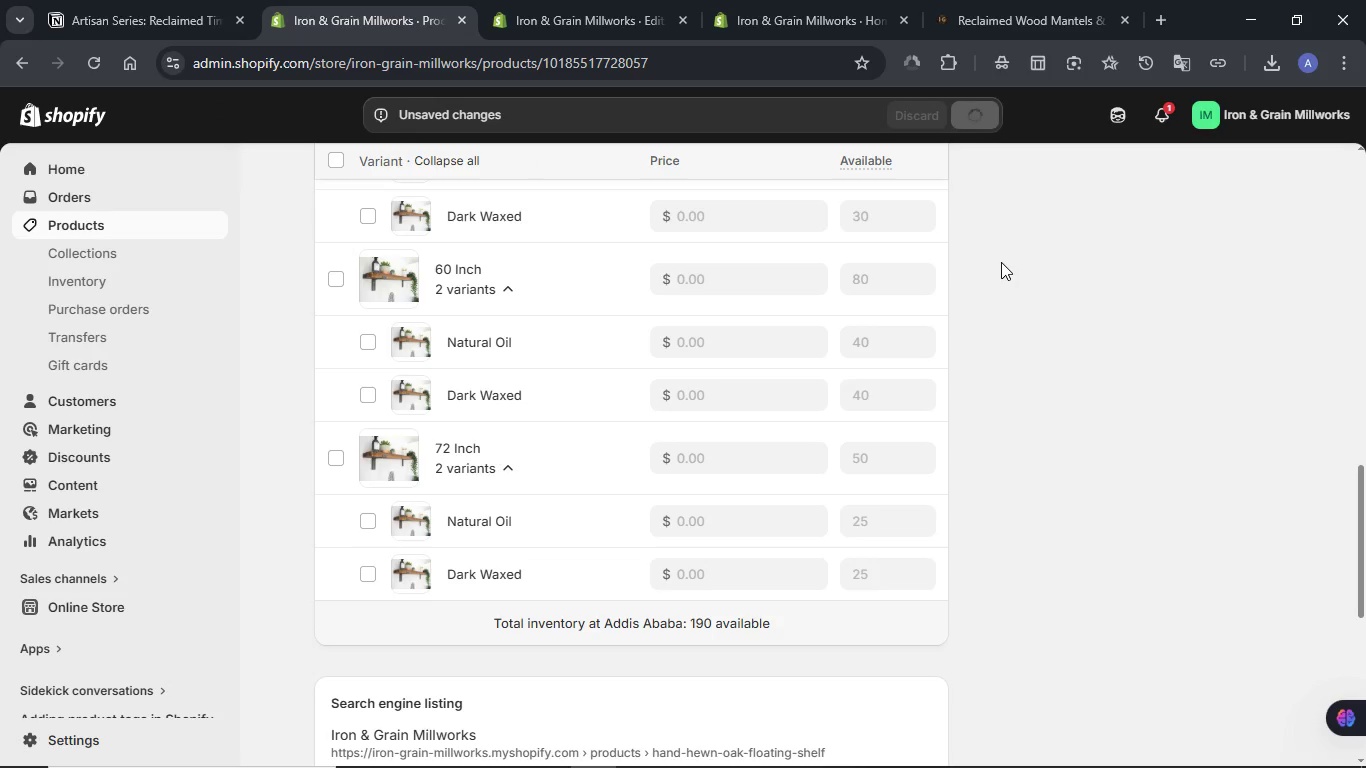 
wait(13.64)
 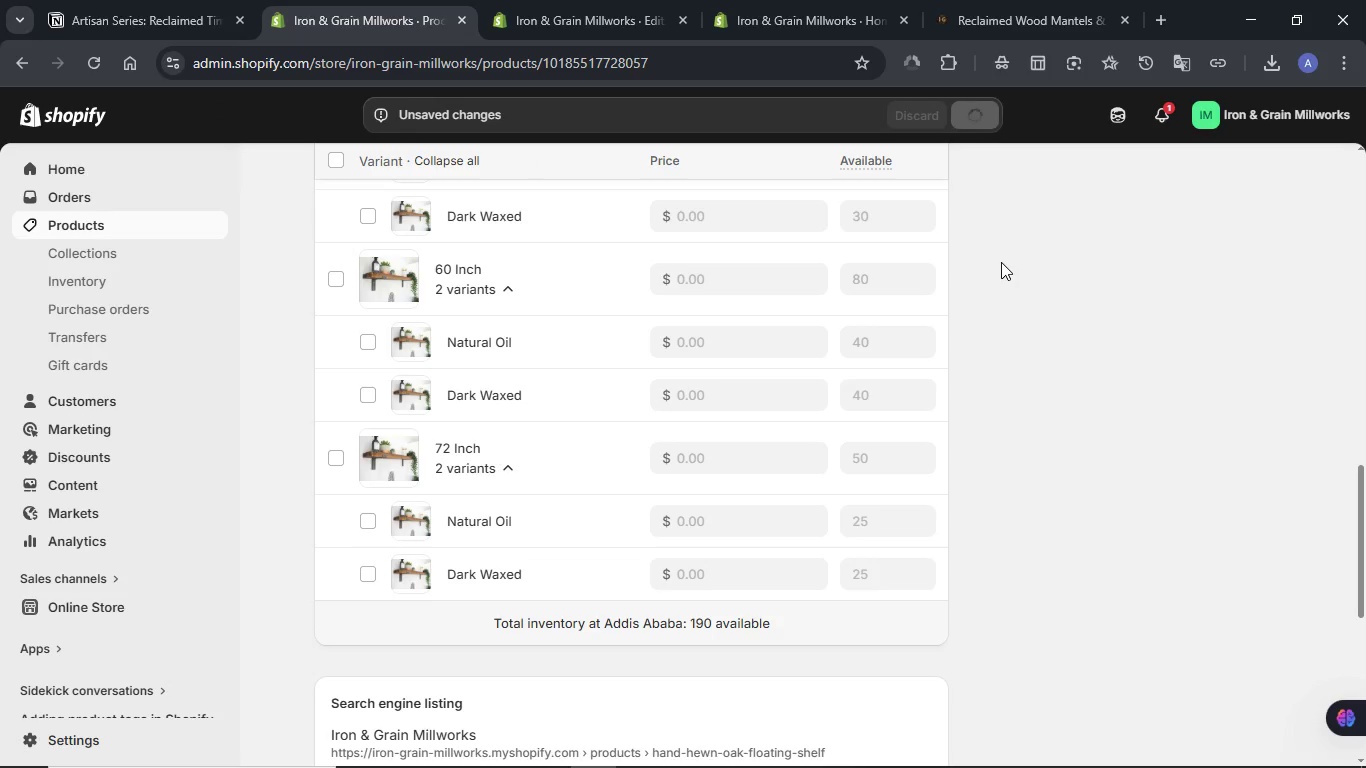 
scroll: coordinate [1001, 262], scroll_direction: up, amount: 1.0
 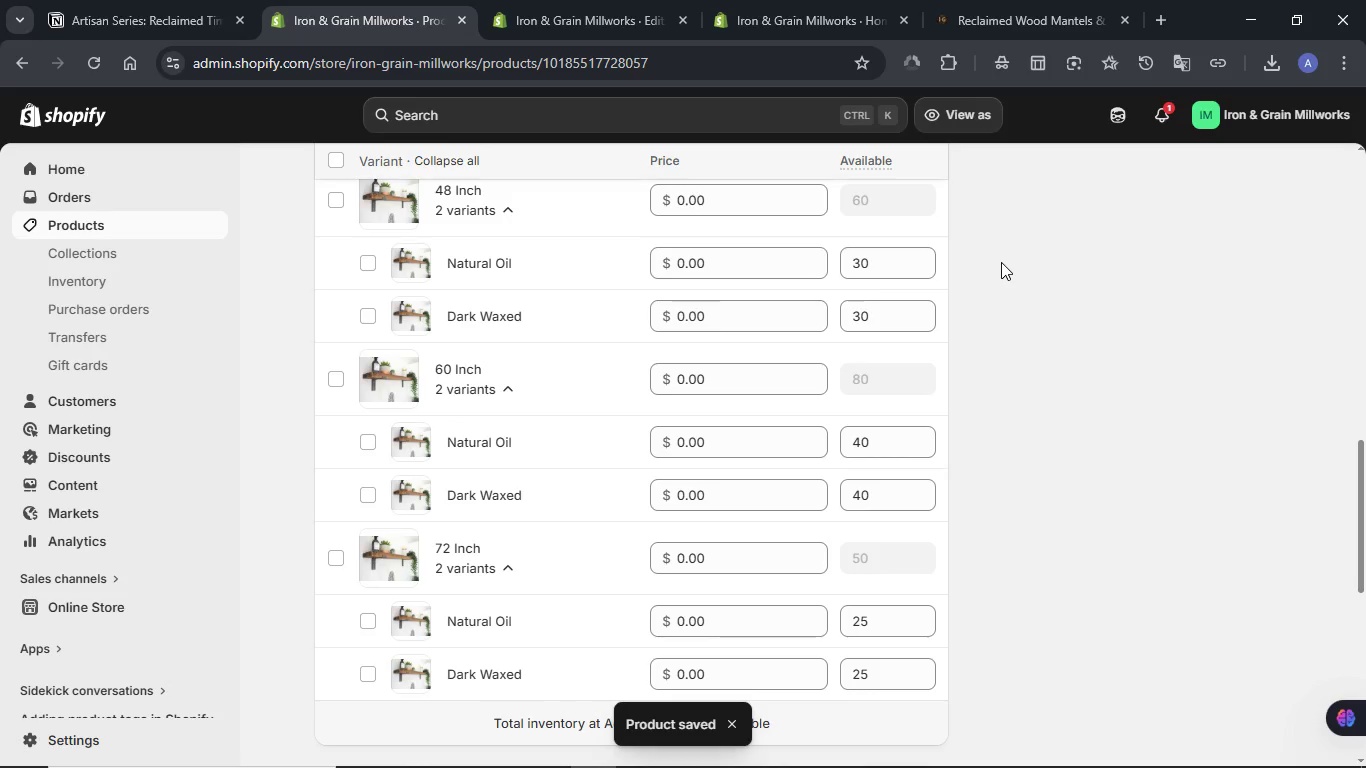 
scroll: coordinate [1001, 262], scroll_direction: down, amount: 1.0
 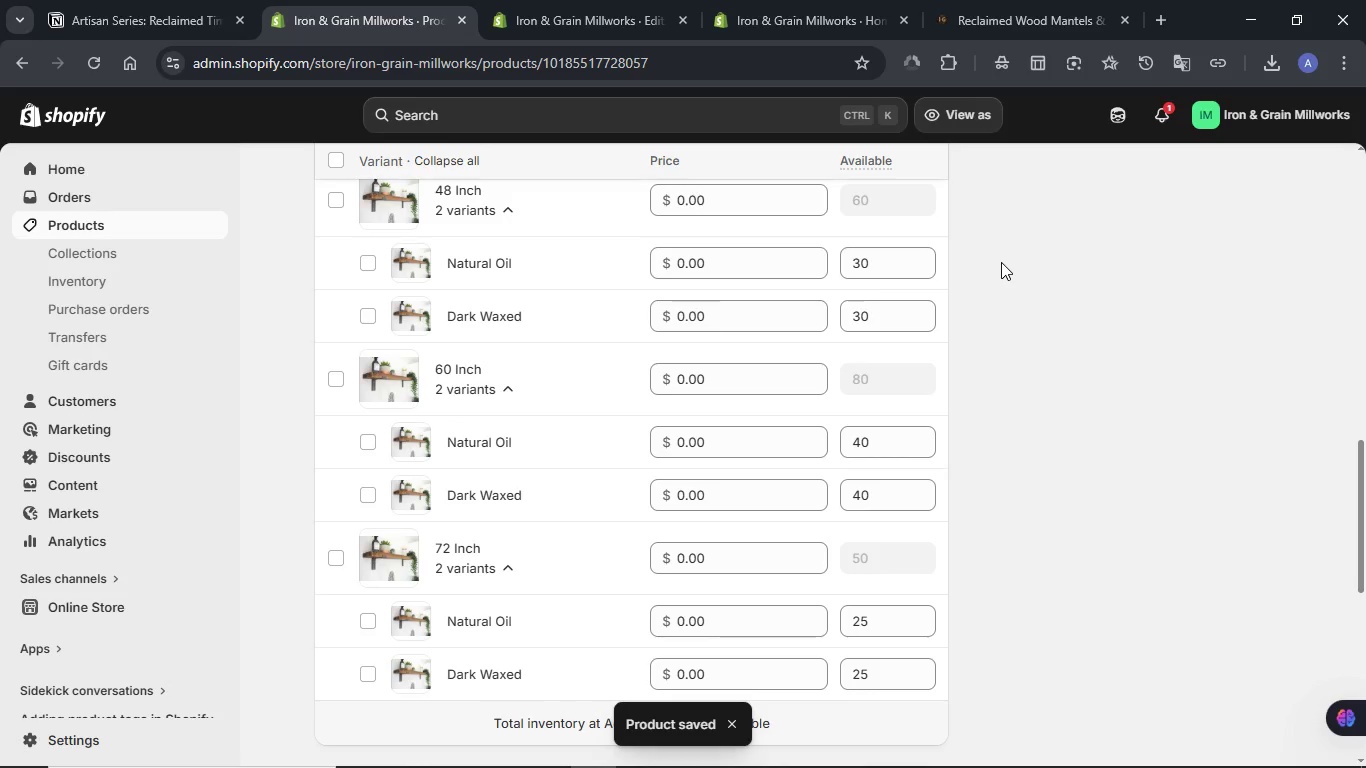 
scroll: coordinate [1001, 262], scroll_direction: up, amount: 4.0
 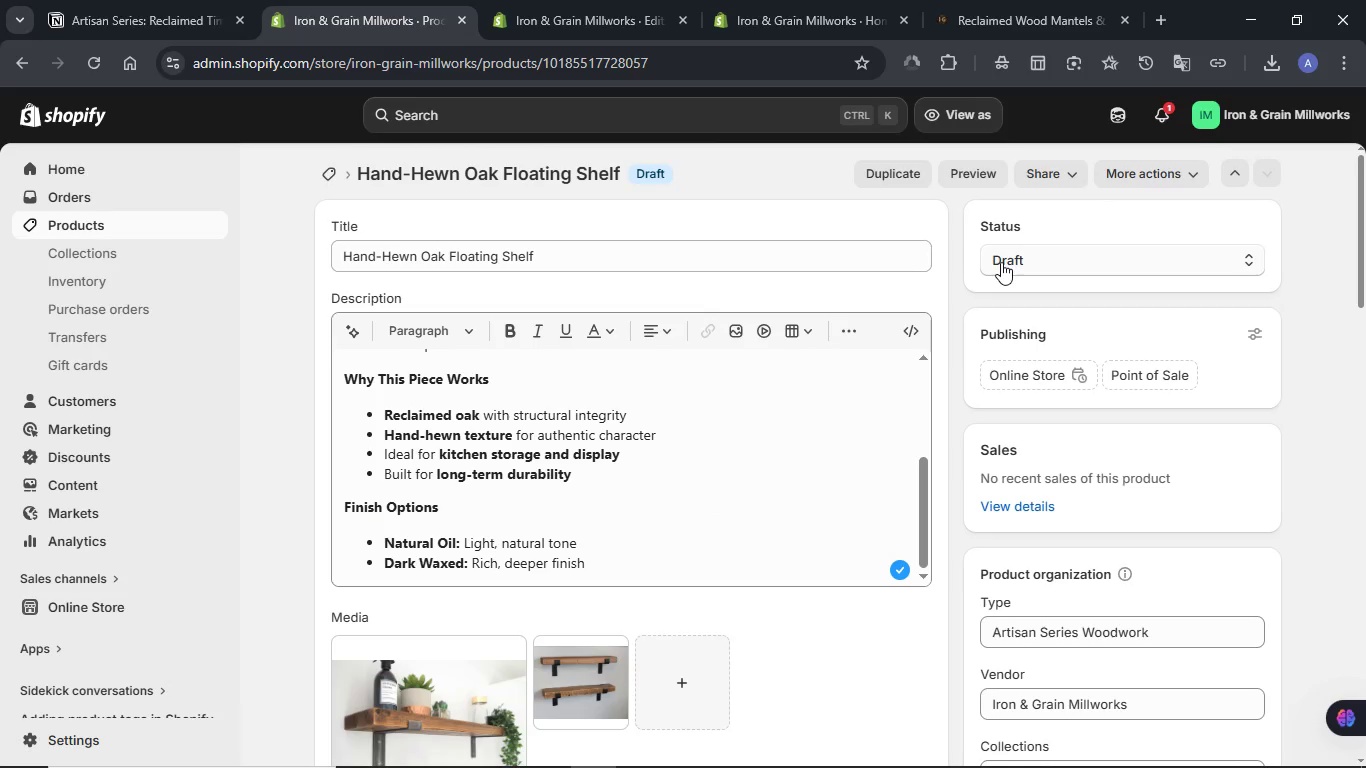 
scroll: coordinate [1001, 262], scroll_direction: down, amount: 11.0
 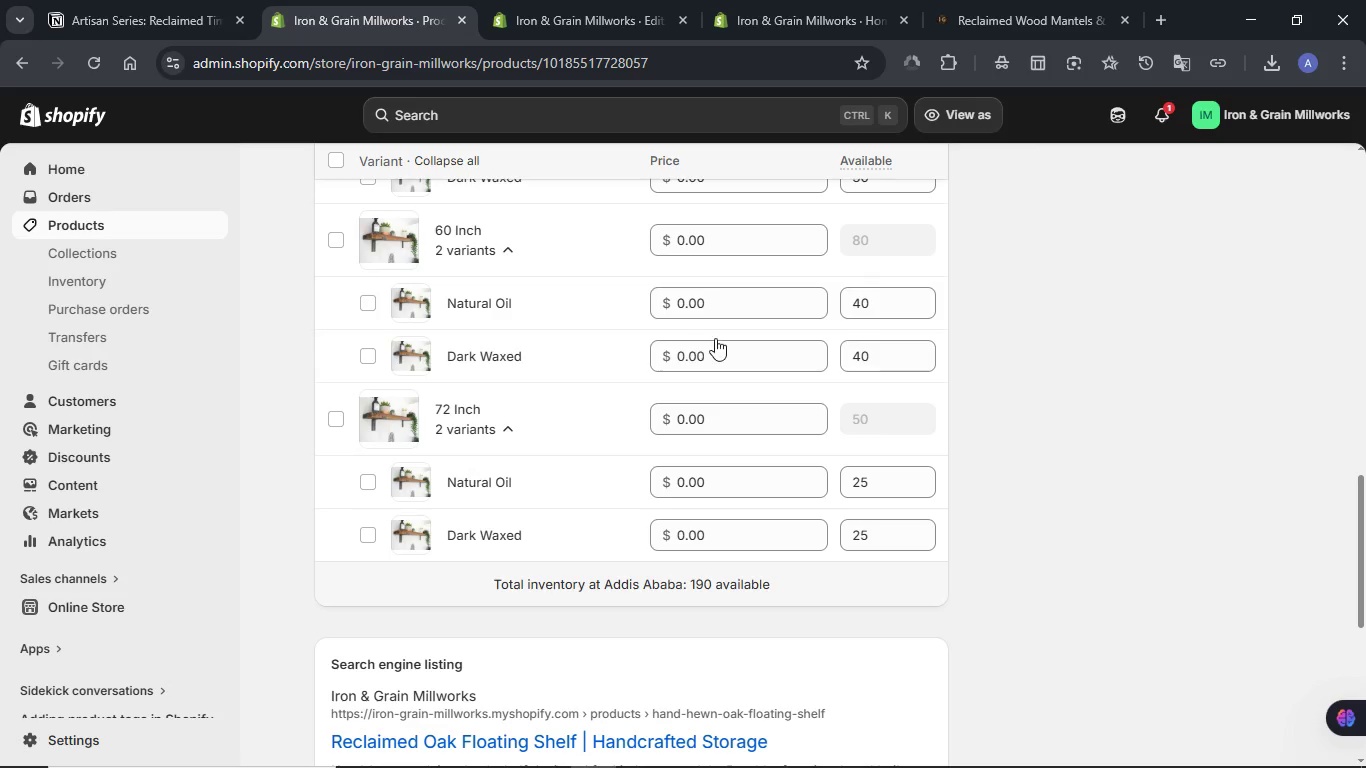 
scroll: coordinate [714, 338], scroll_direction: up, amount: 2.0
 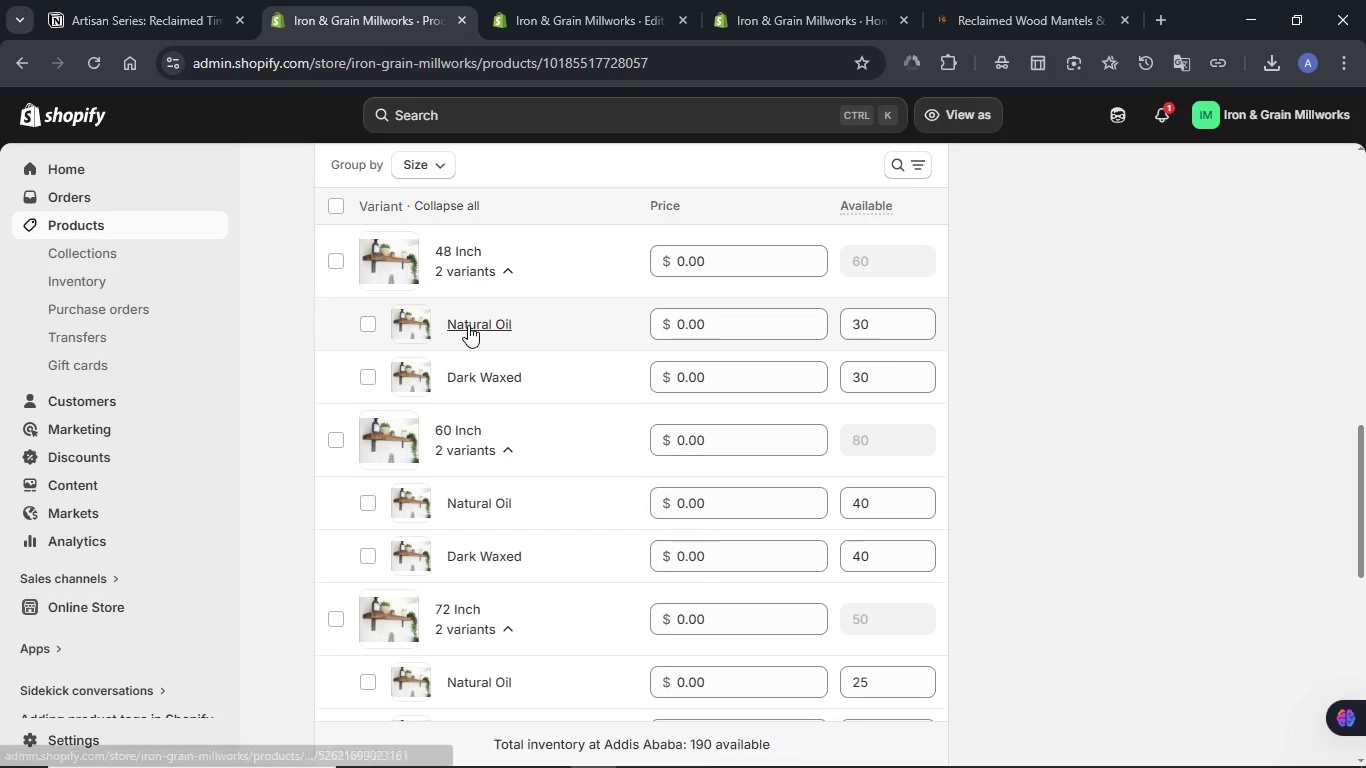 
left_click([468, 325])
 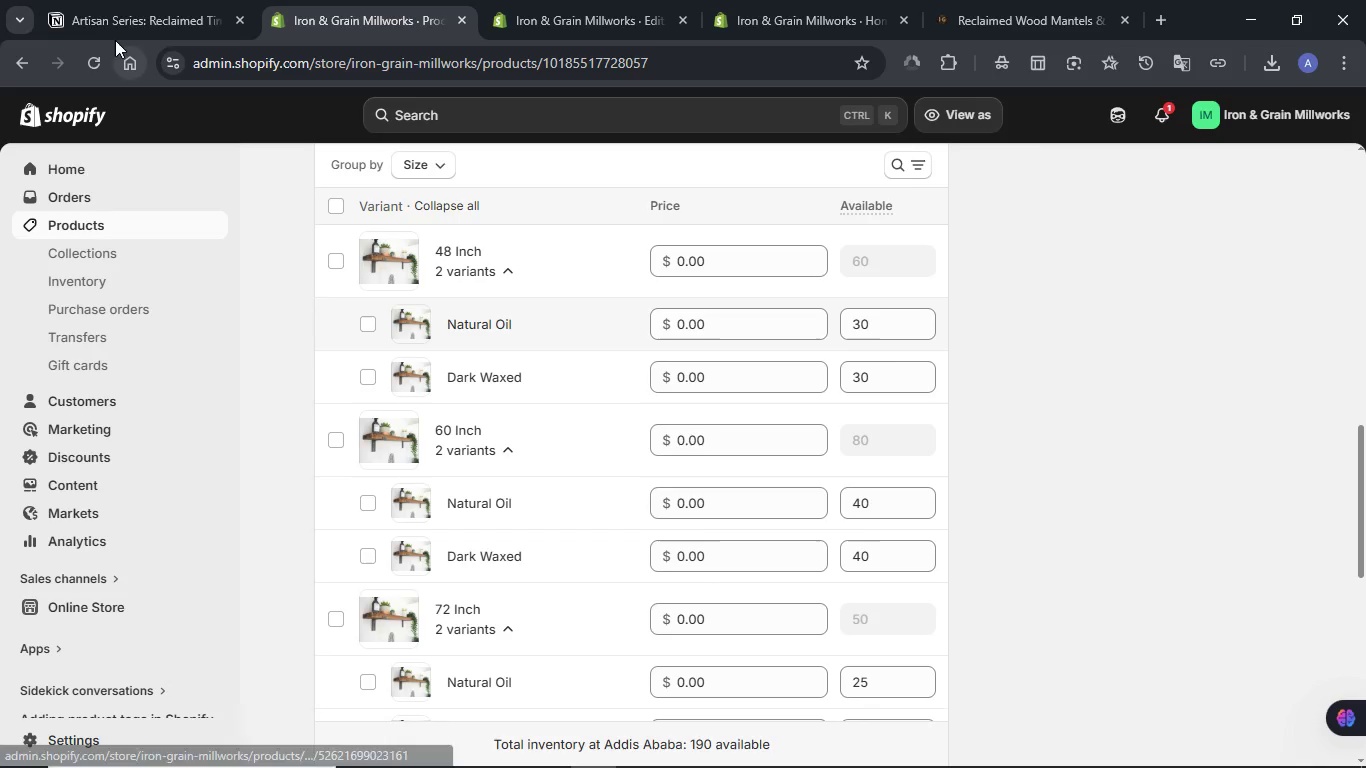 
left_click([123, 26])
 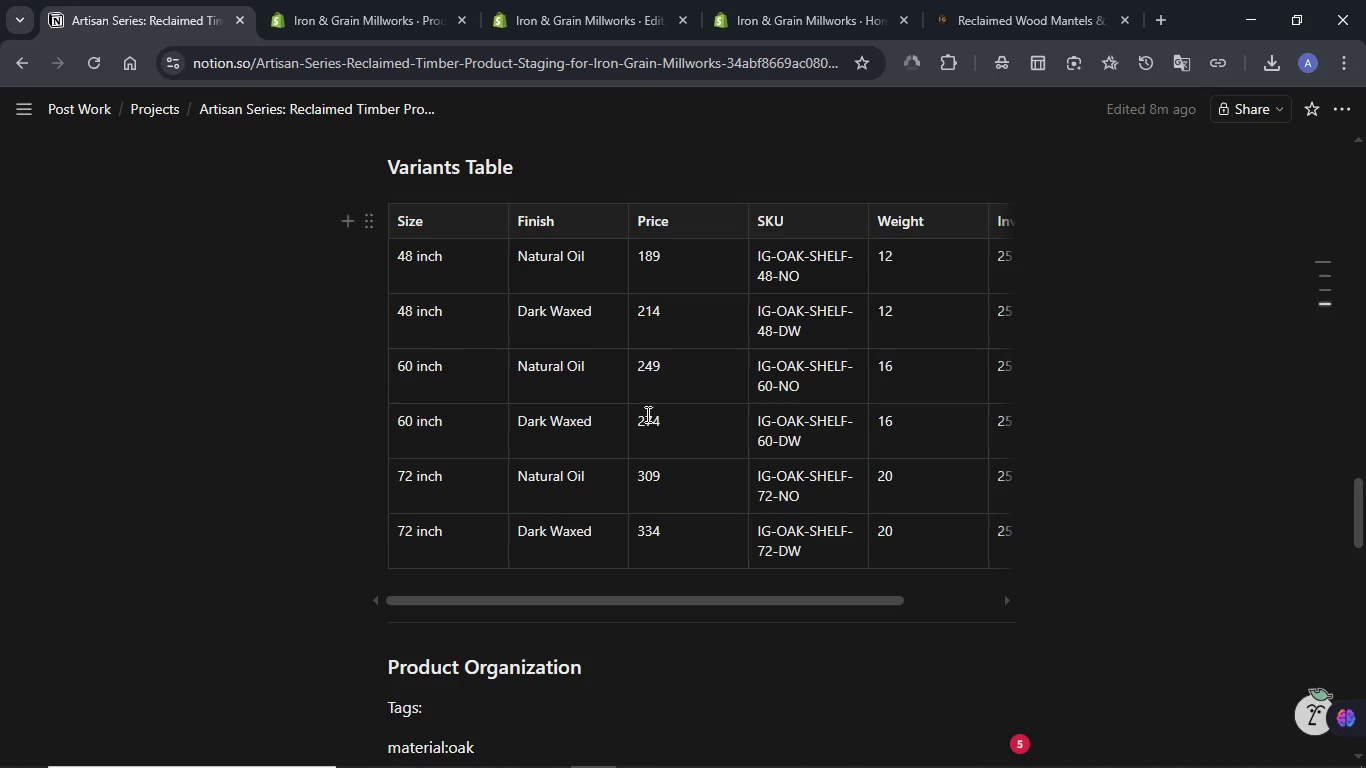 
scroll: coordinate [646, 414], scroll_direction: down, amount: 1.0
 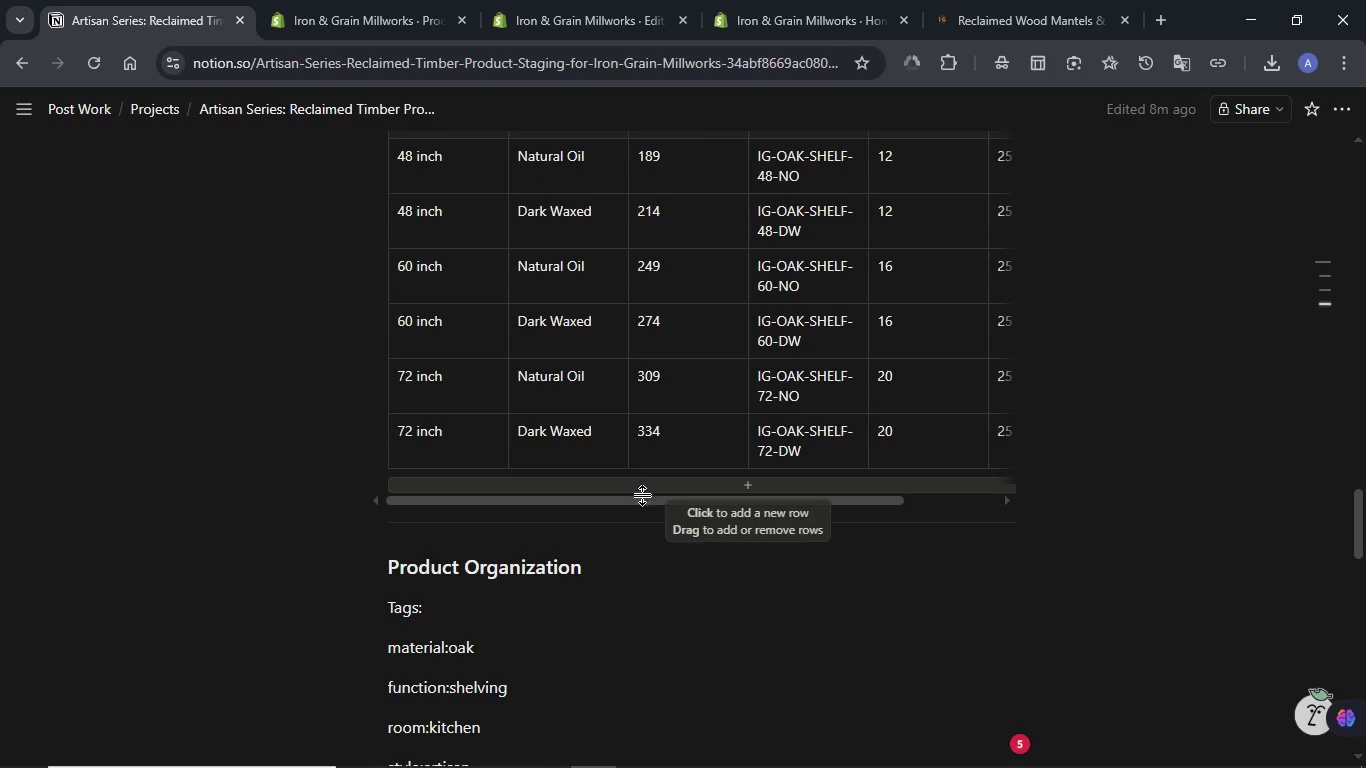 
left_click_drag(start_coordinate=[642, 498], to_coordinate=[680, 499])
 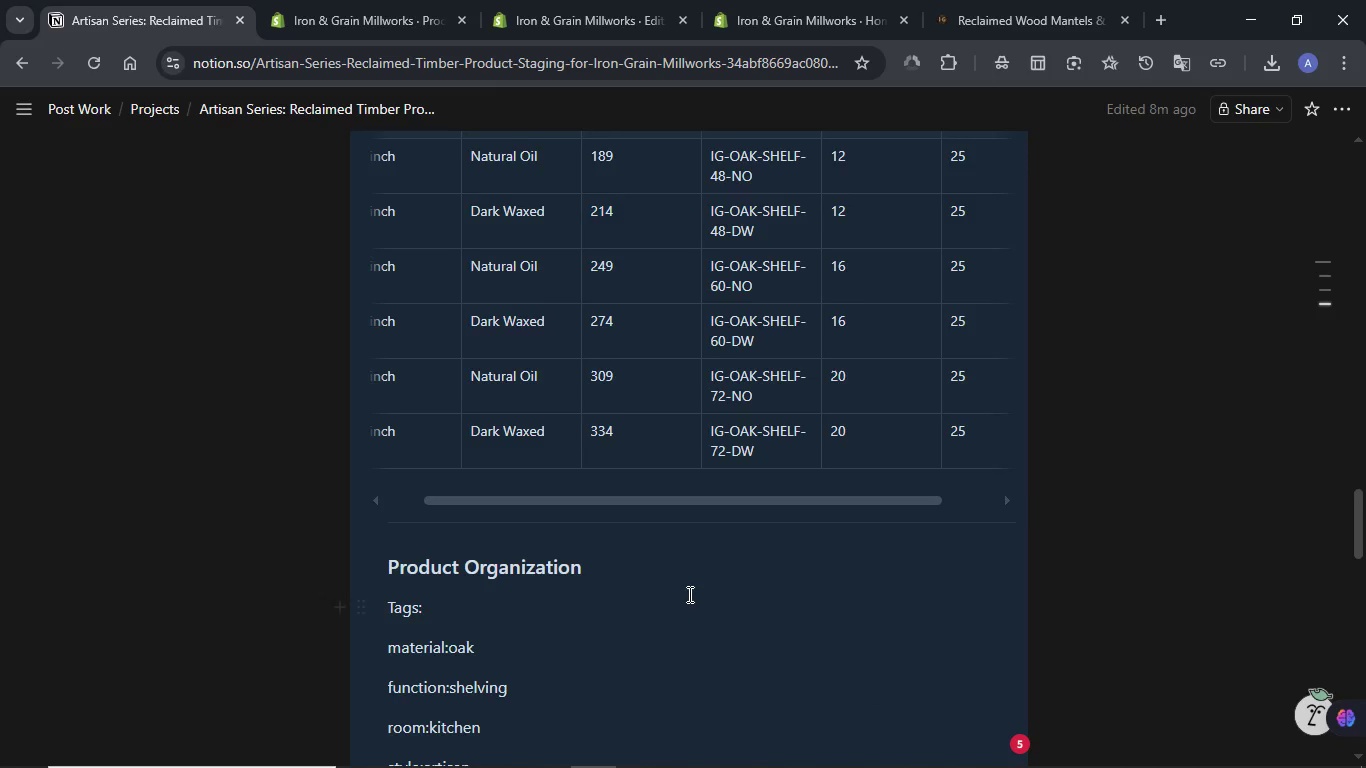 
scroll: coordinate [688, 594], scroll_direction: up, amount: 1.0
 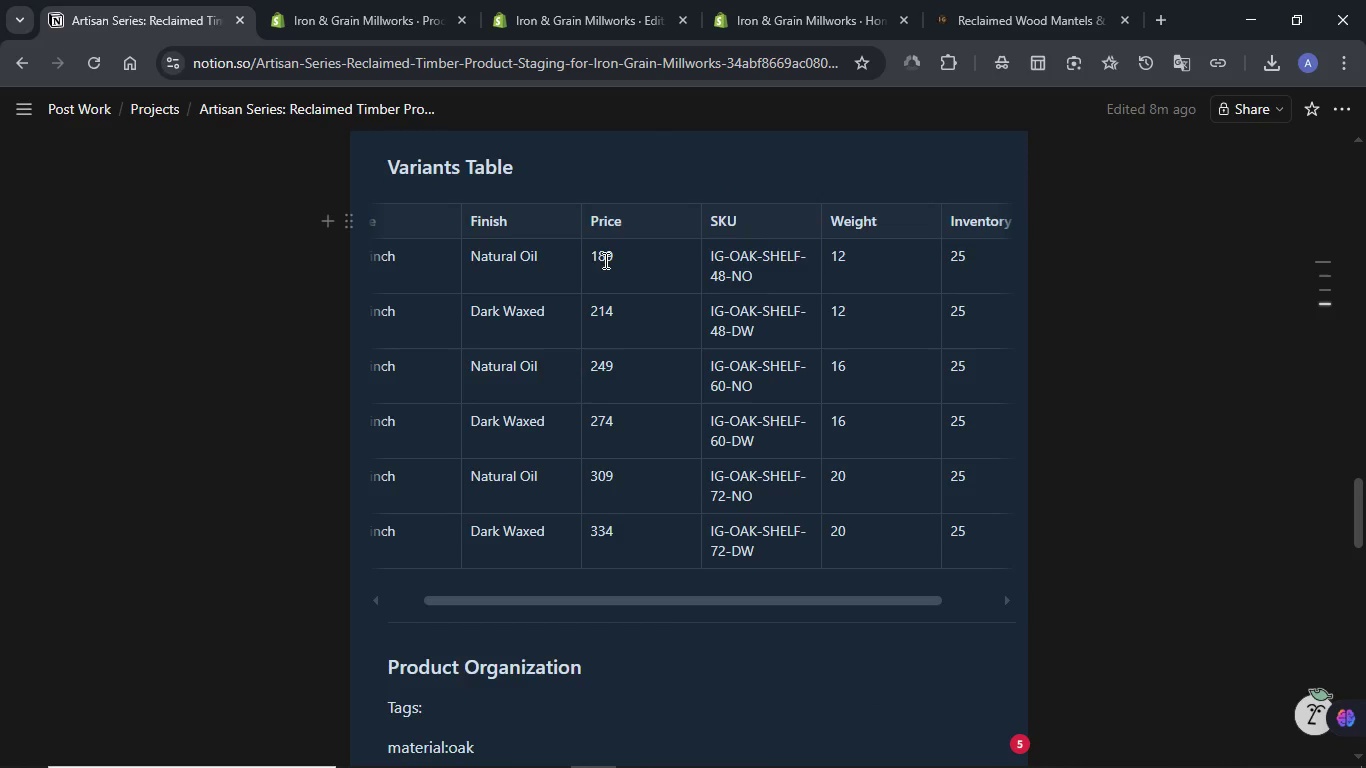 
double_click([604, 258])
 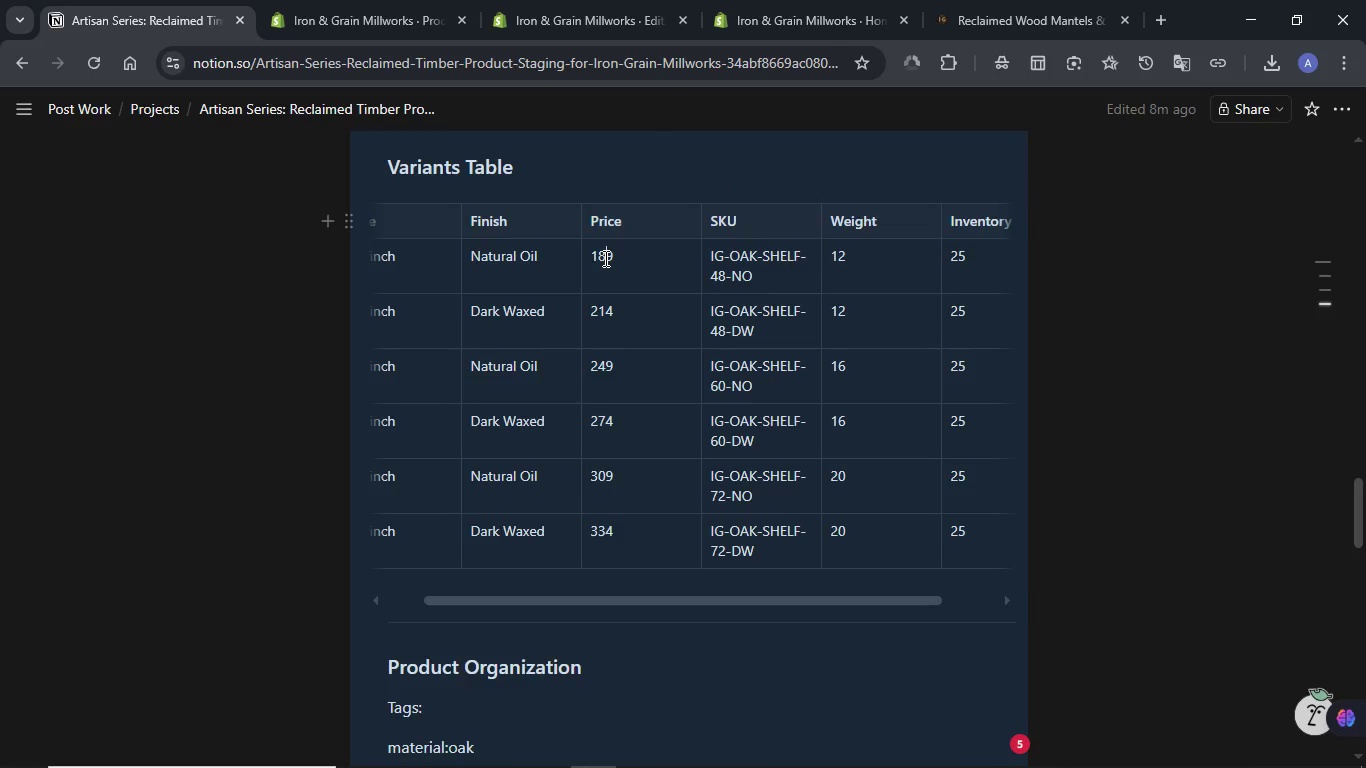 
triple_click([604, 258])
 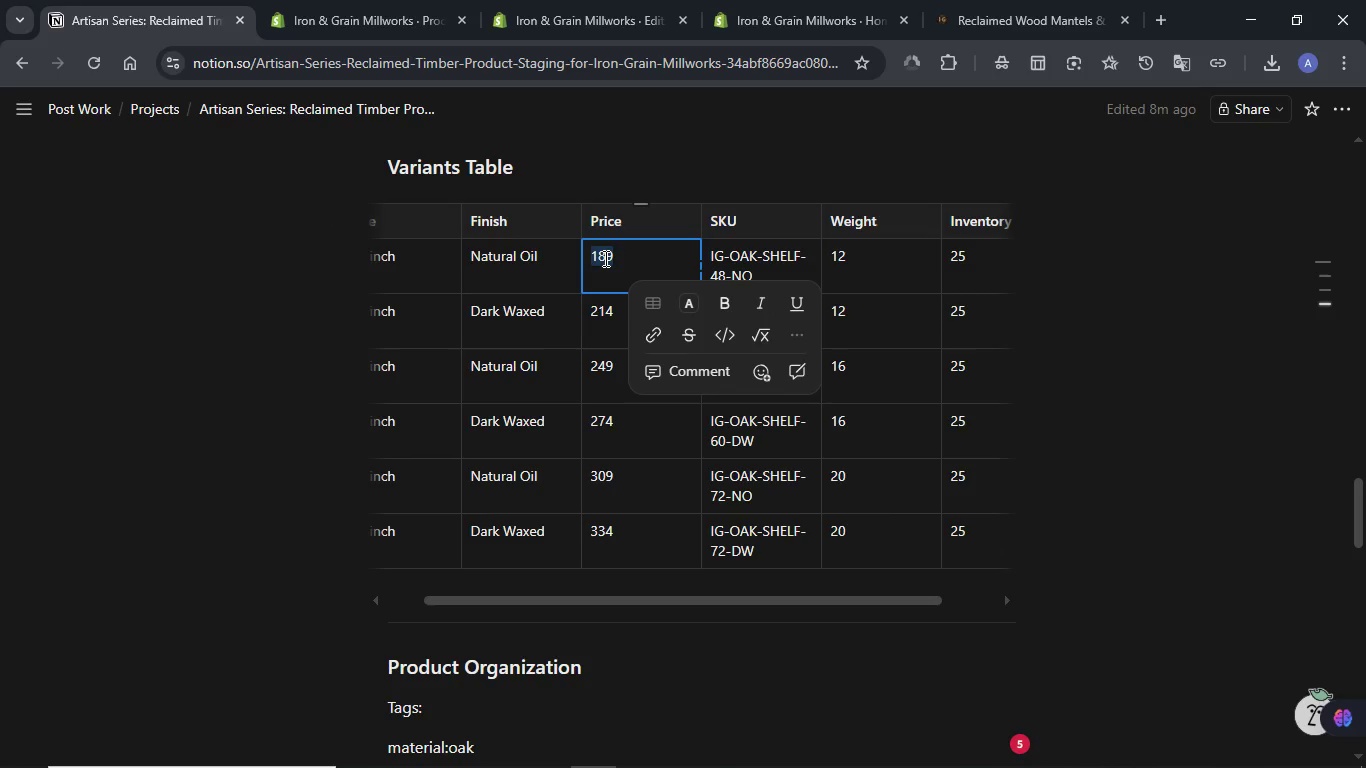 
key(Control+C)
 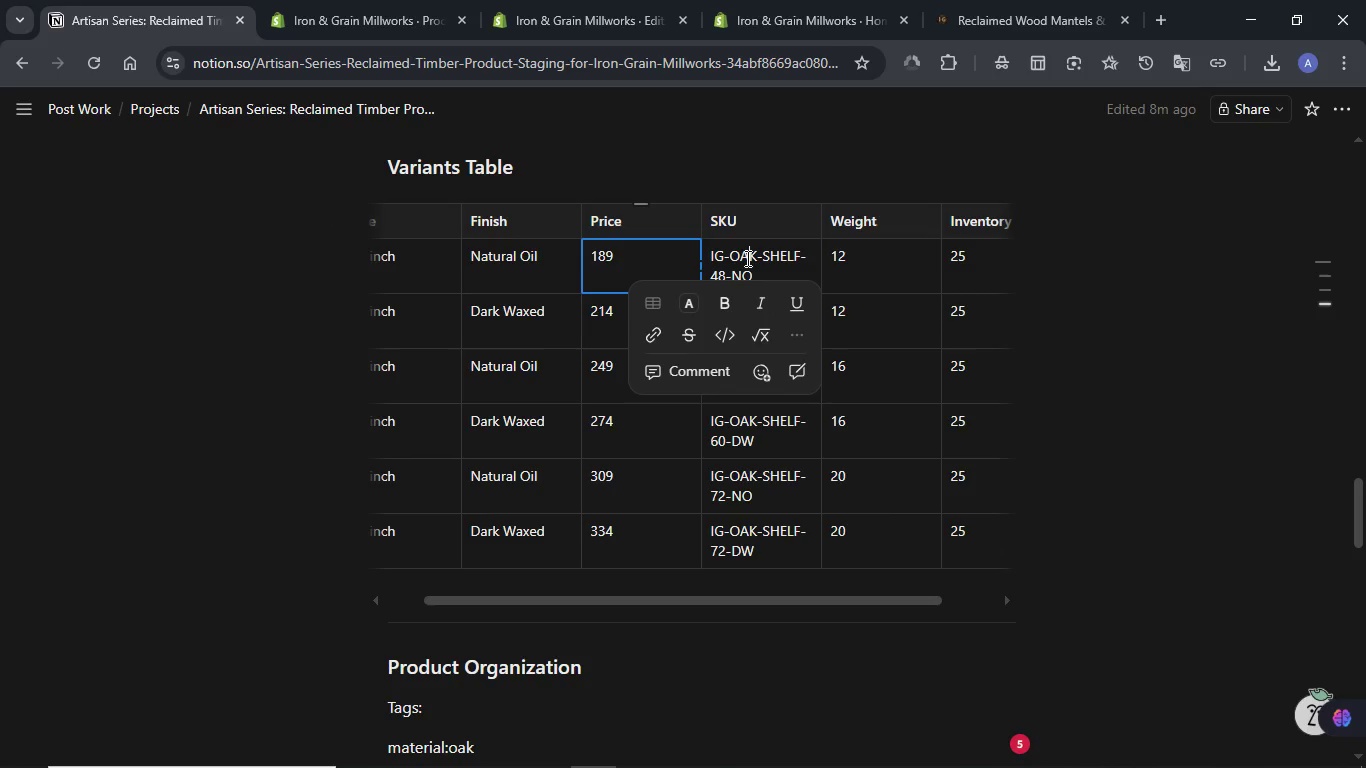 
double_click([746, 258])
 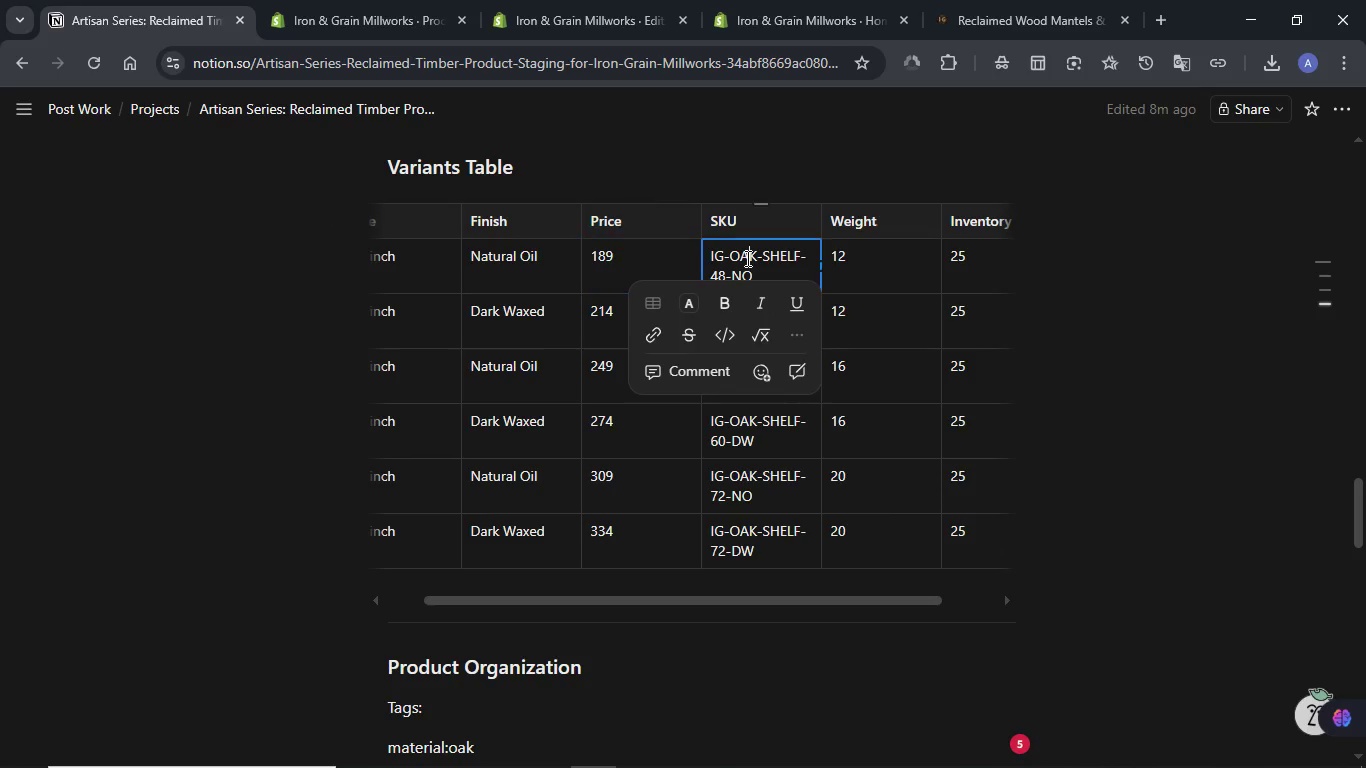 
triple_click([746, 258])
 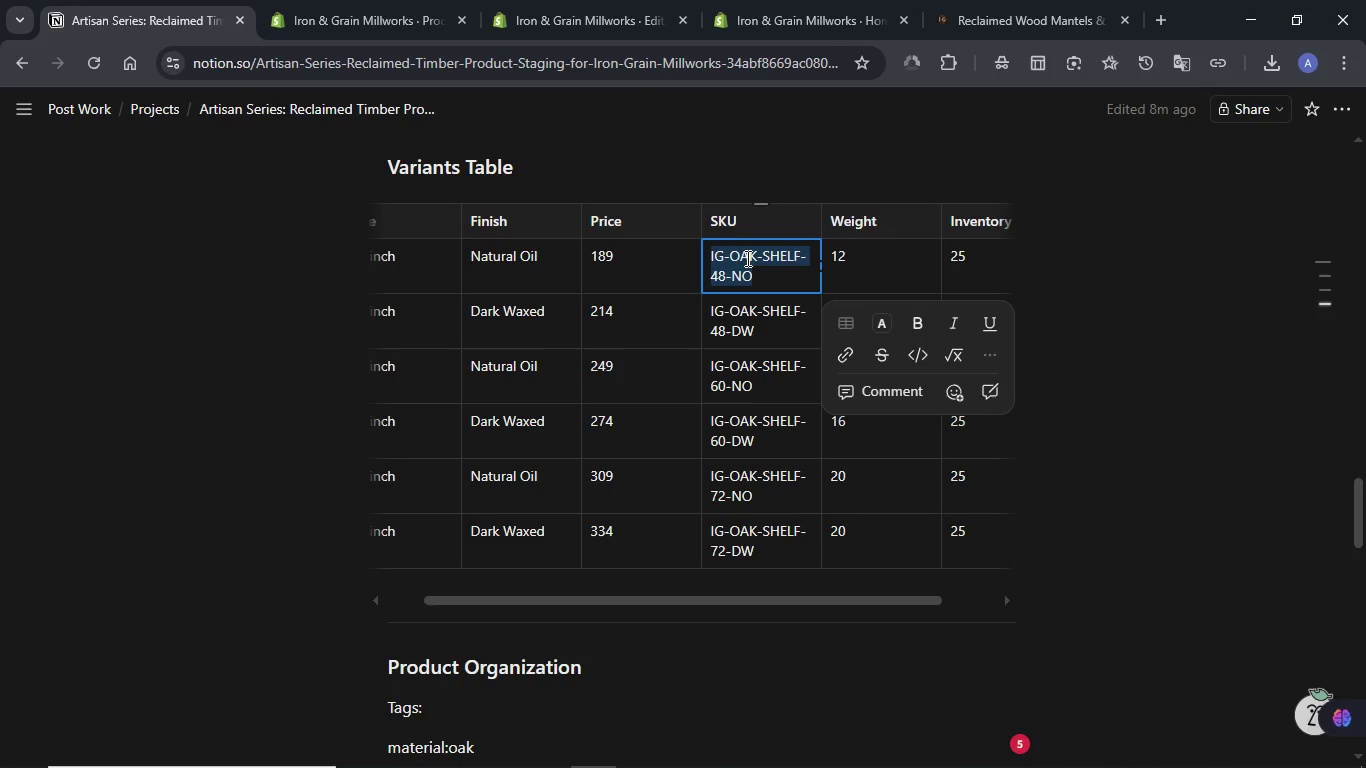 
key(Control+C)
 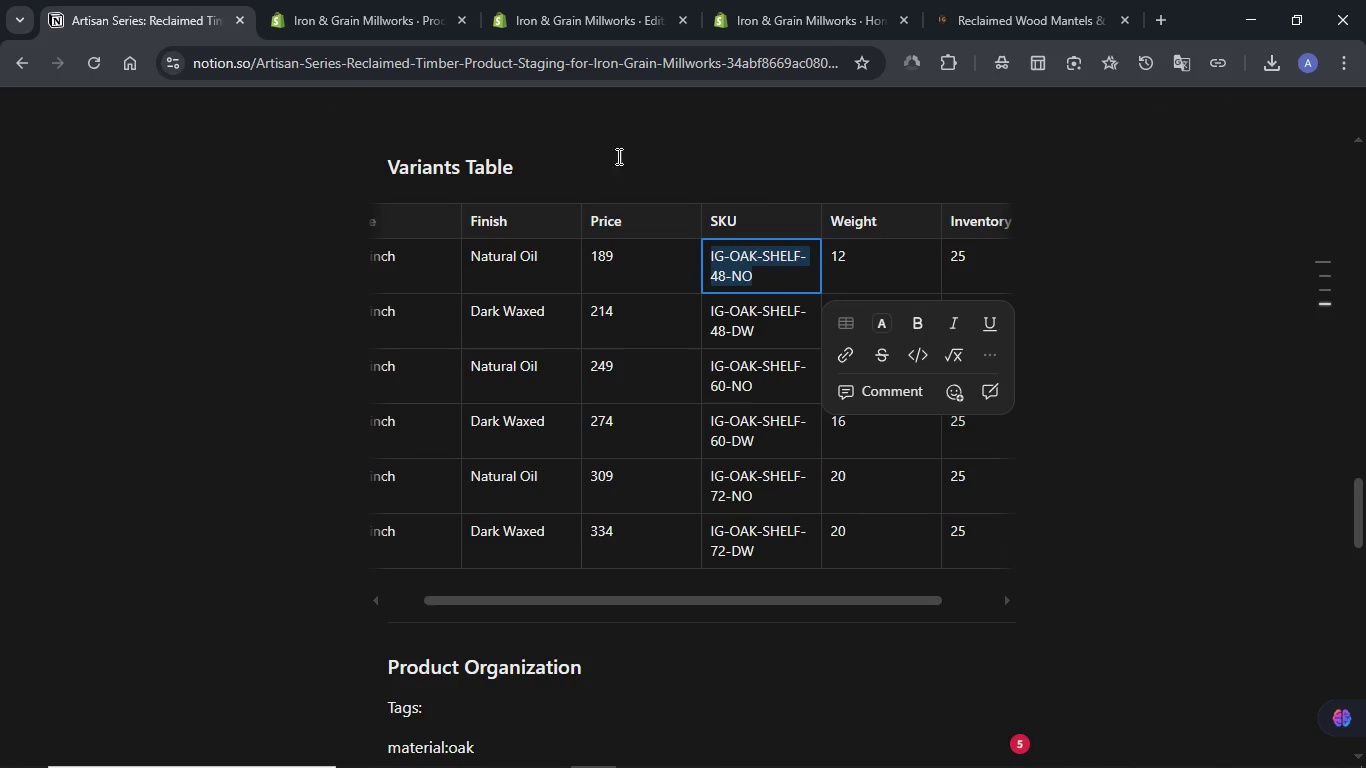 
left_click([375, 0])
 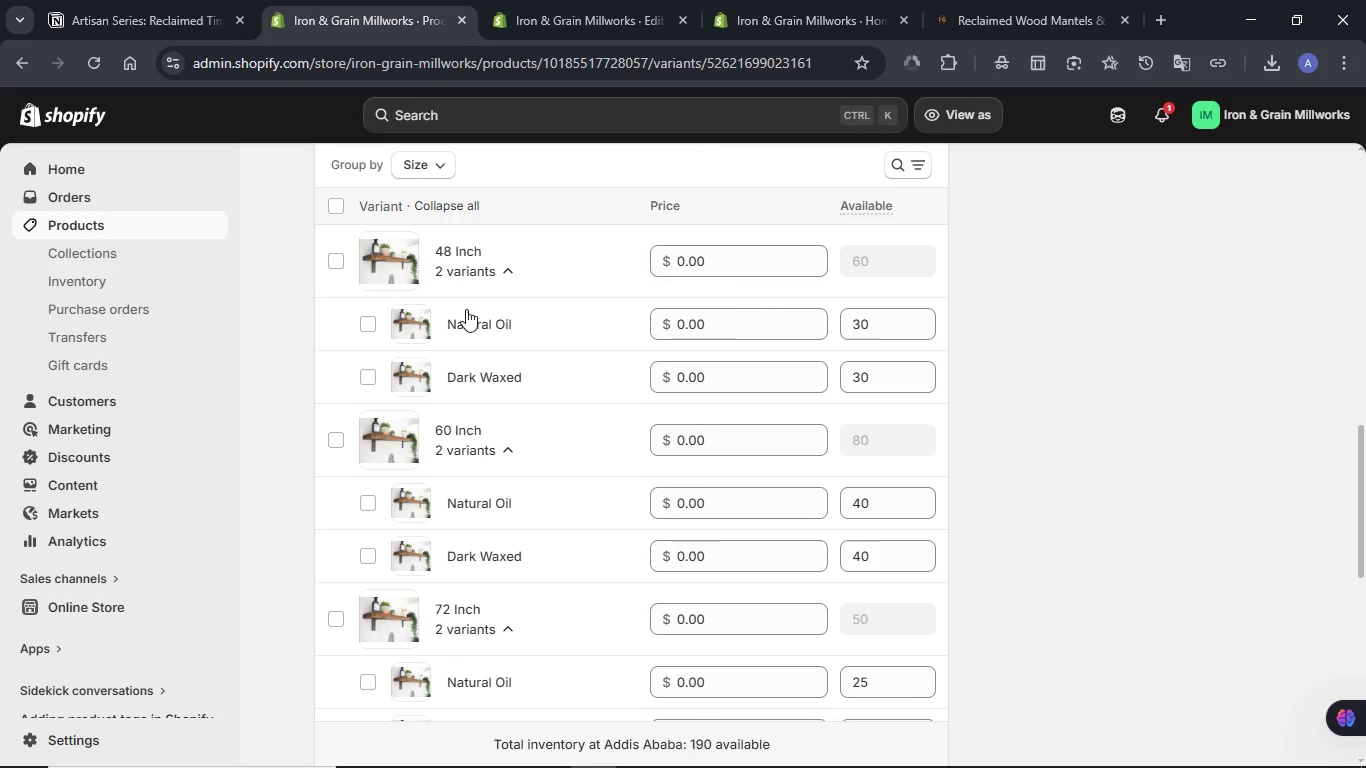 
left_click([470, 324])
 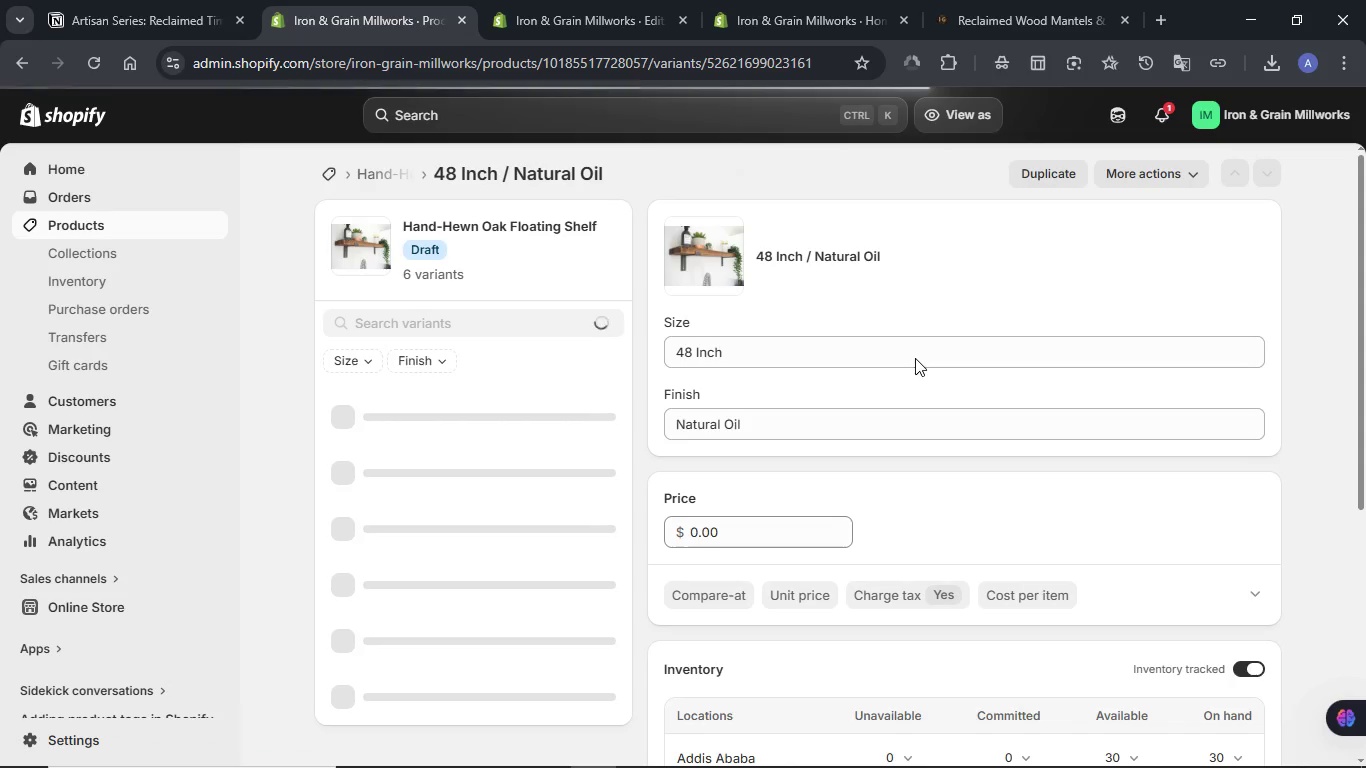 
wait(7.0)
 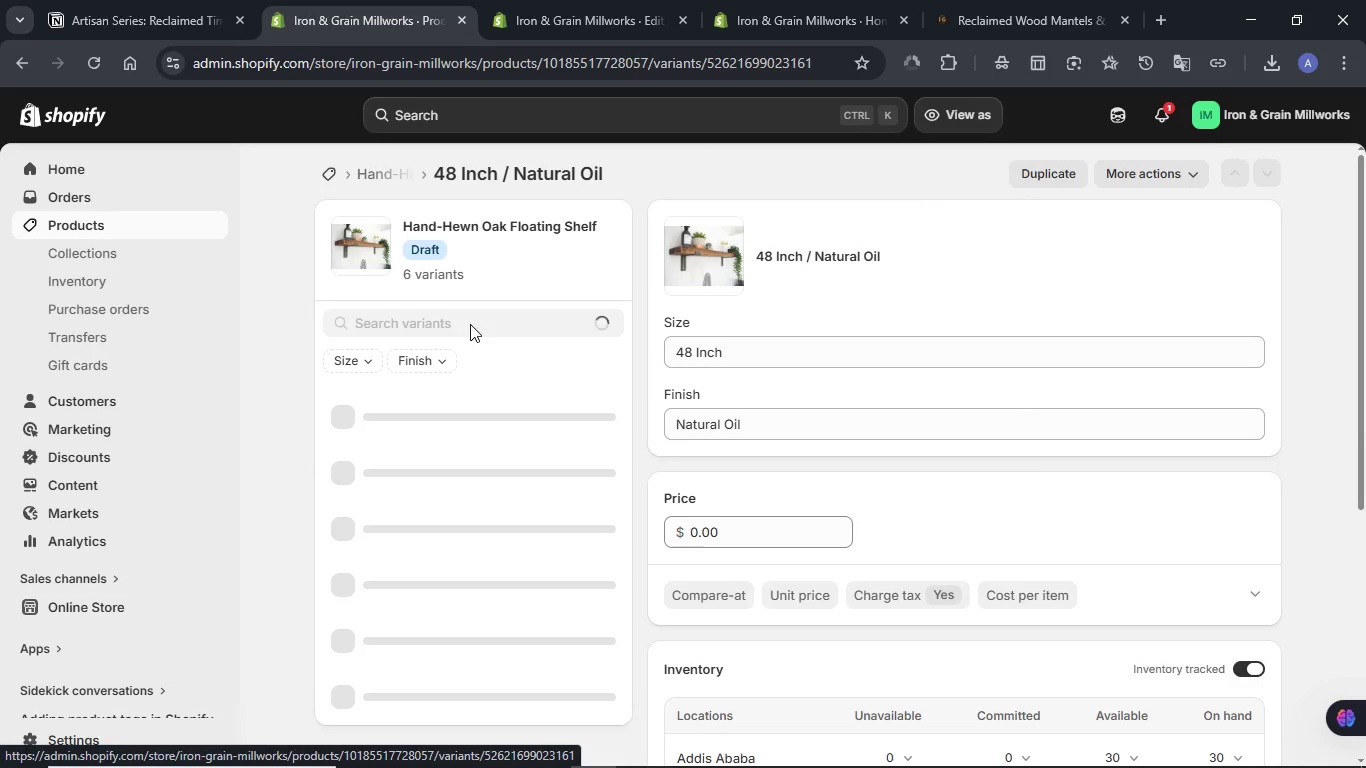 
scroll: coordinate [915, 358], scroll_direction: down, amount: 1.0
 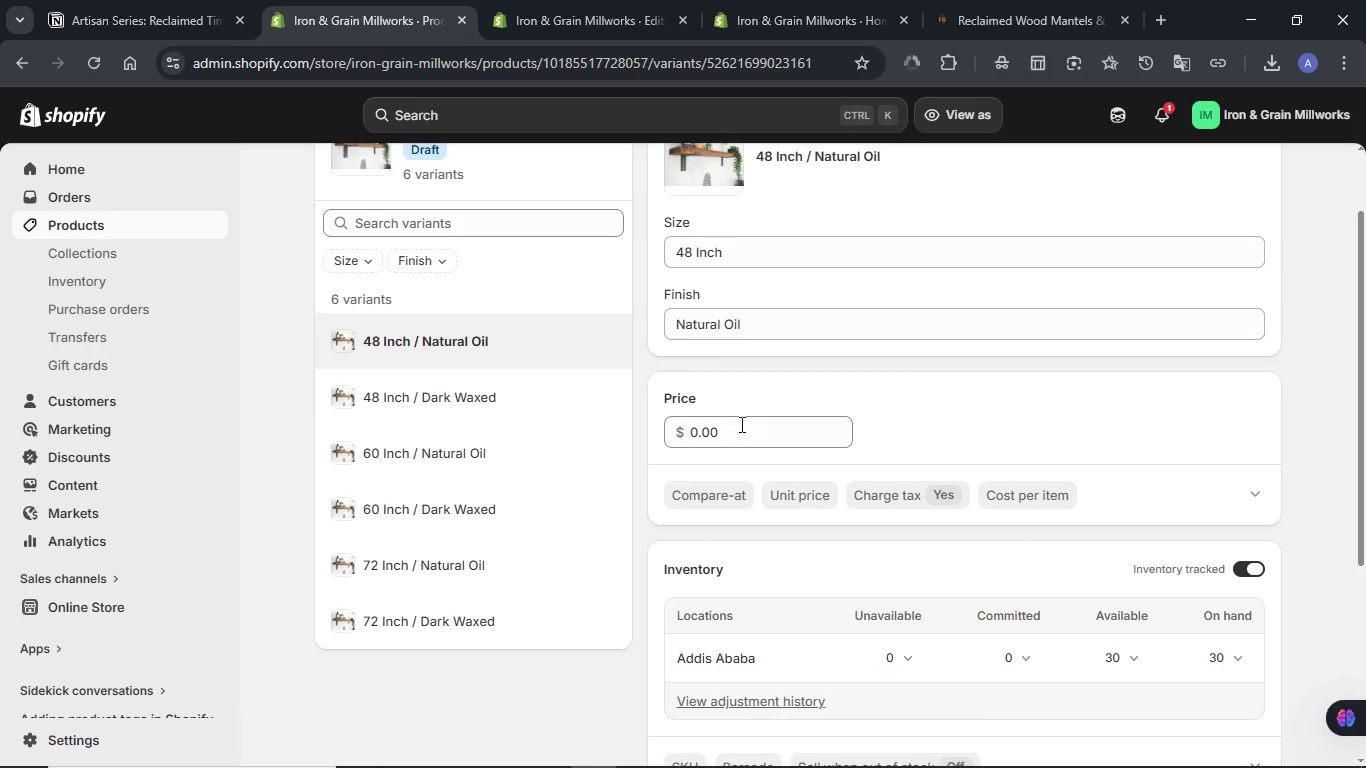 
double_click([739, 425])
 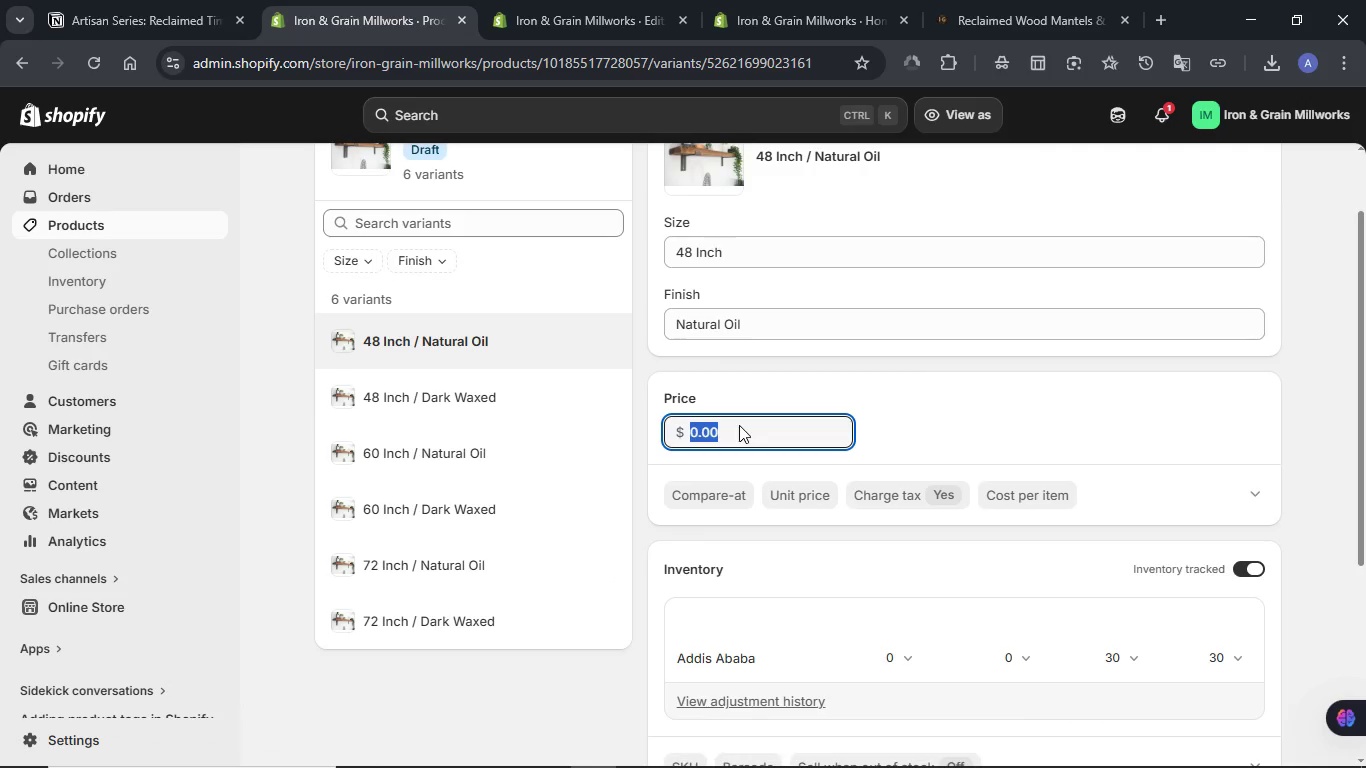 
key(Meta+V)
 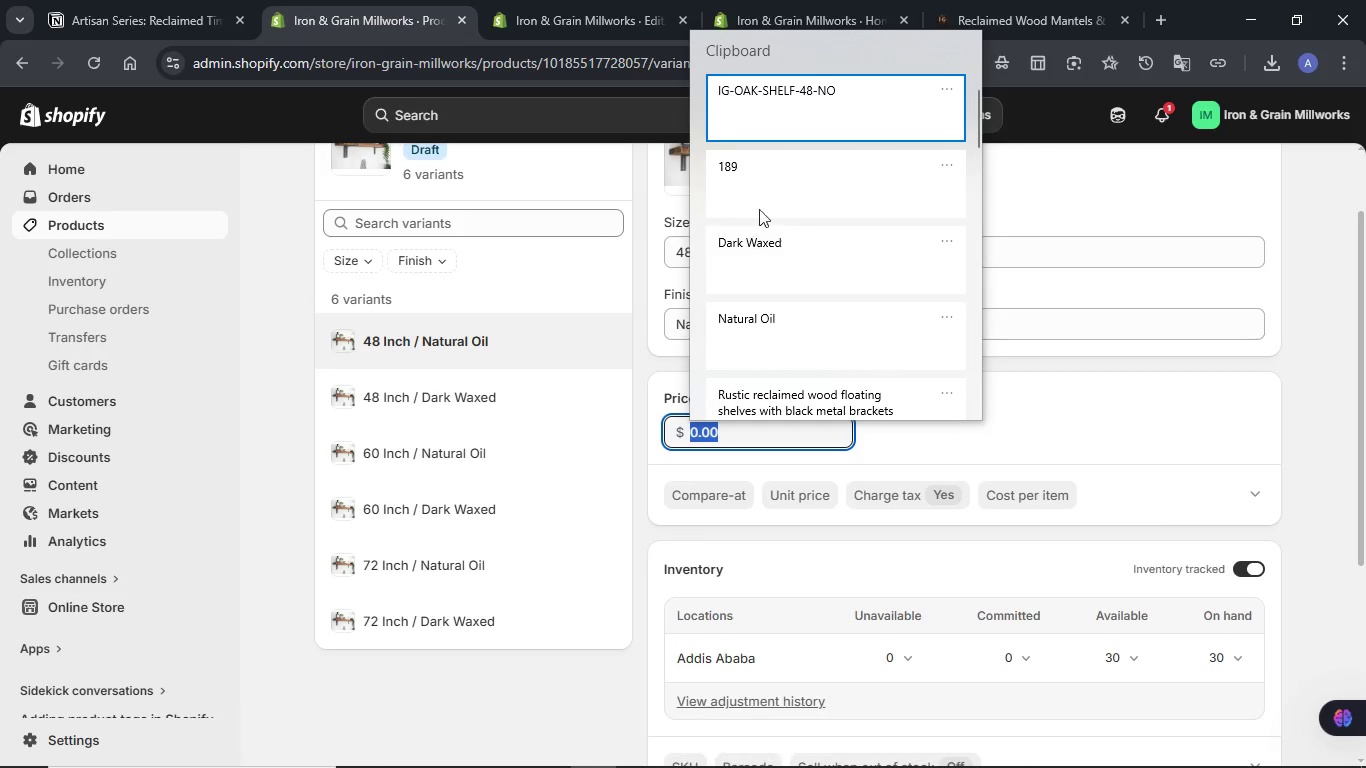 
left_click([759, 194])
 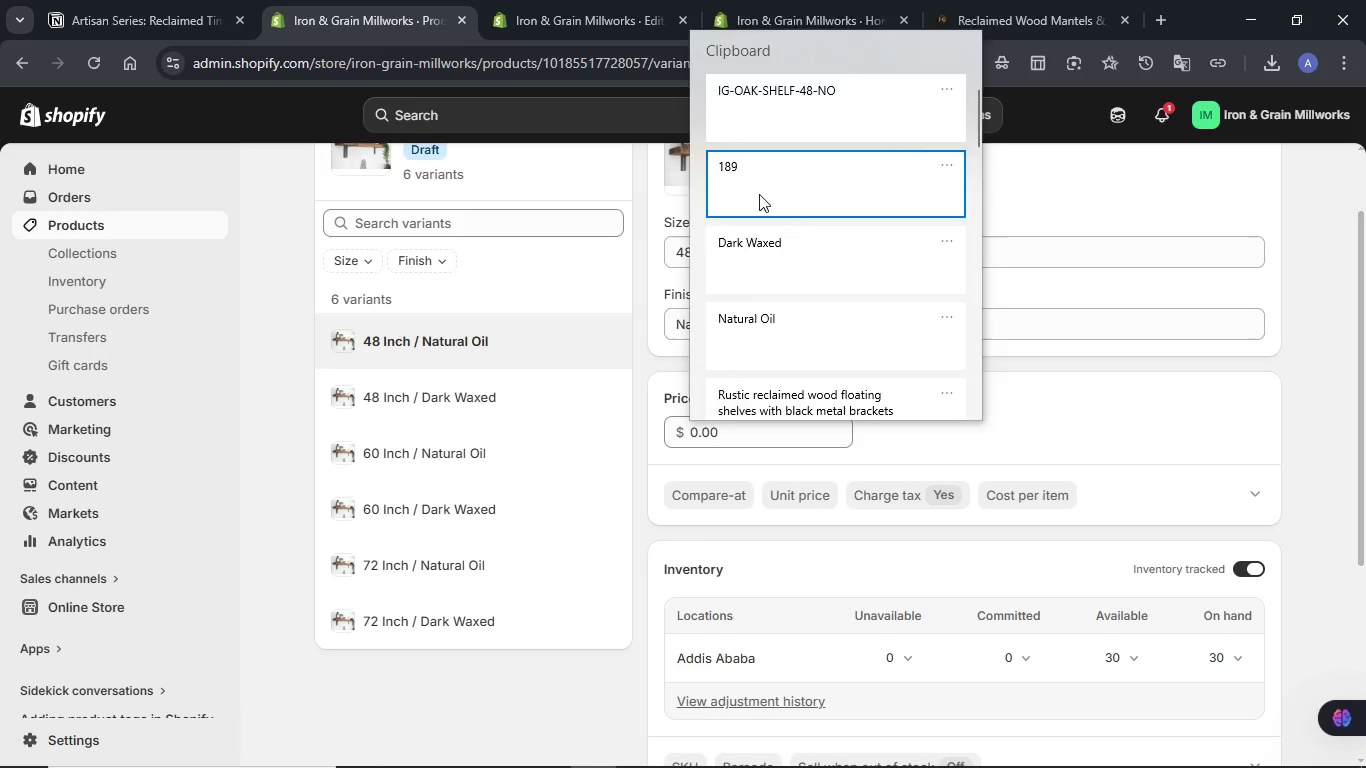 
key(Control+ControlLeft)
 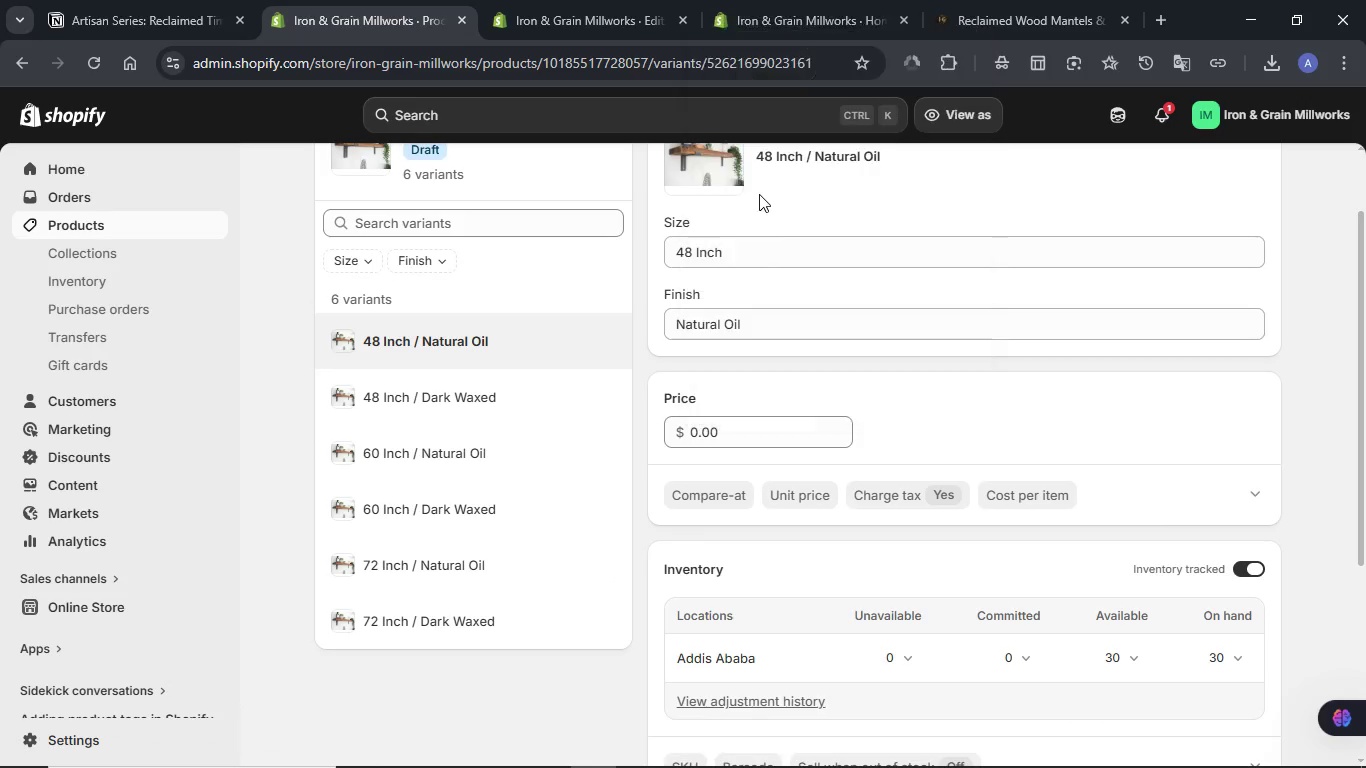 
key(Control+V)
 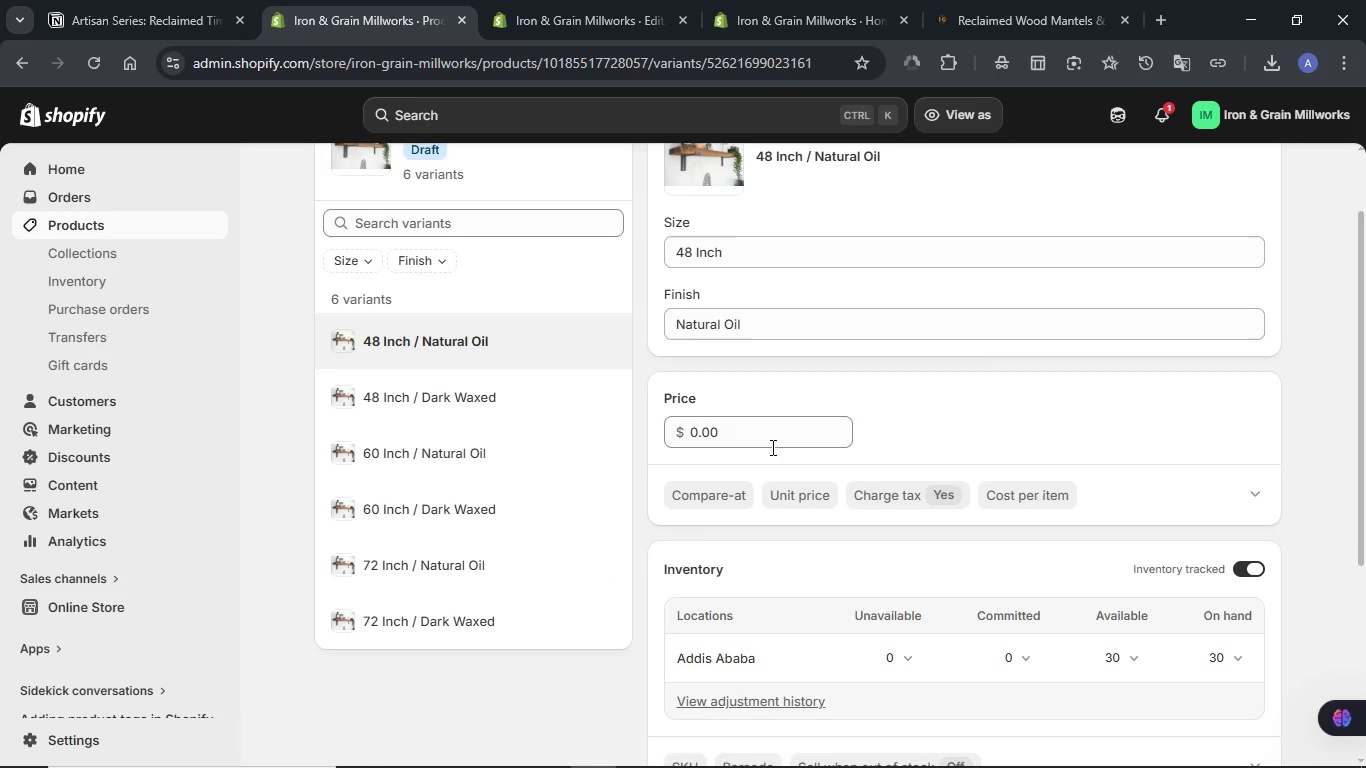 
scroll: coordinate [771, 447], scroll_direction: down, amount: 2.0
 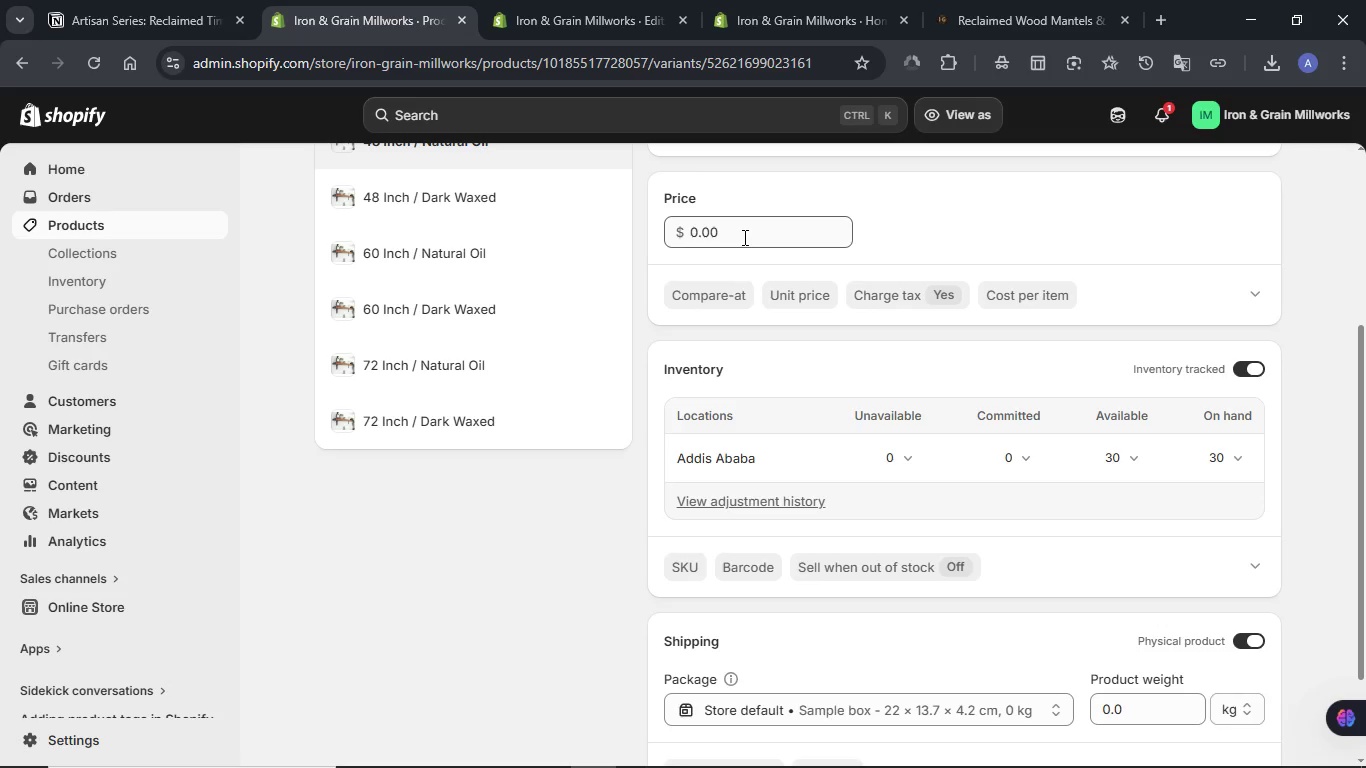 
double_click([743, 237])
 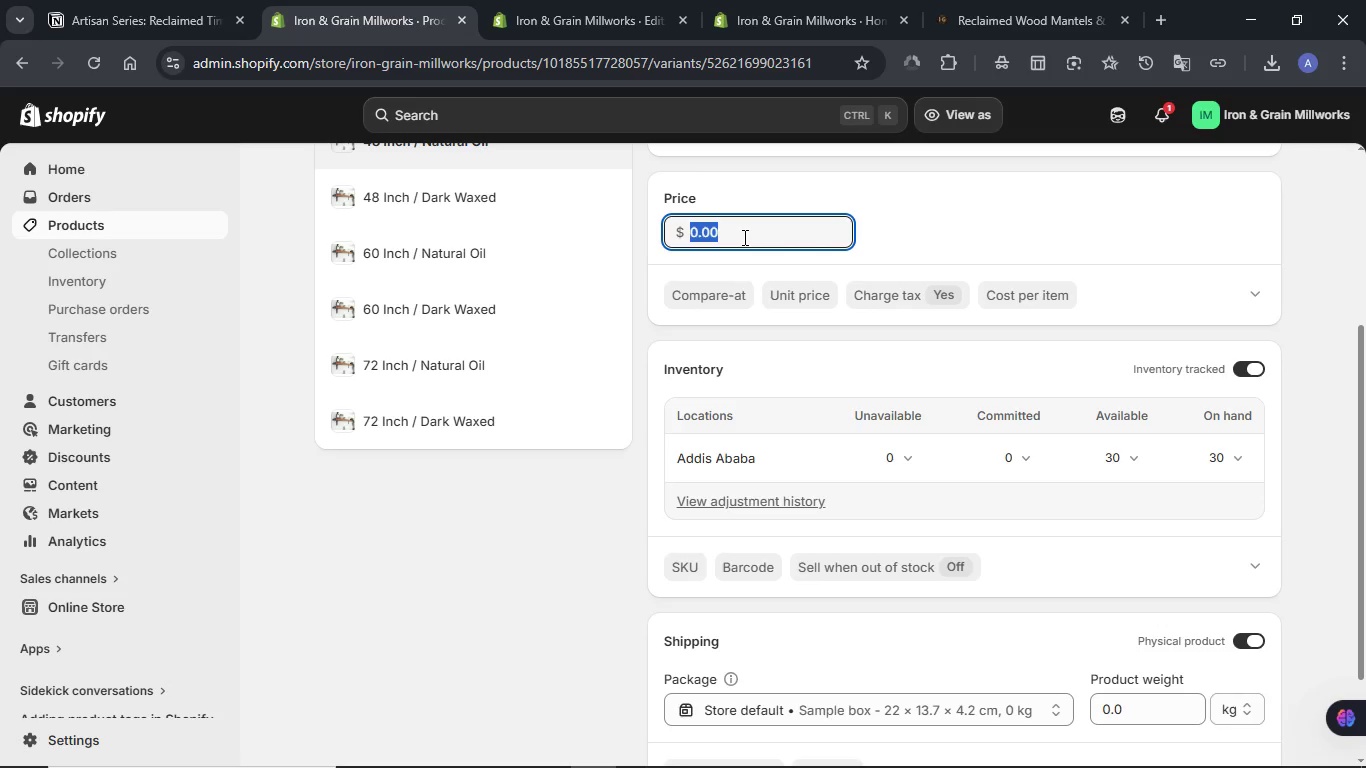 
key(Meta+V)
 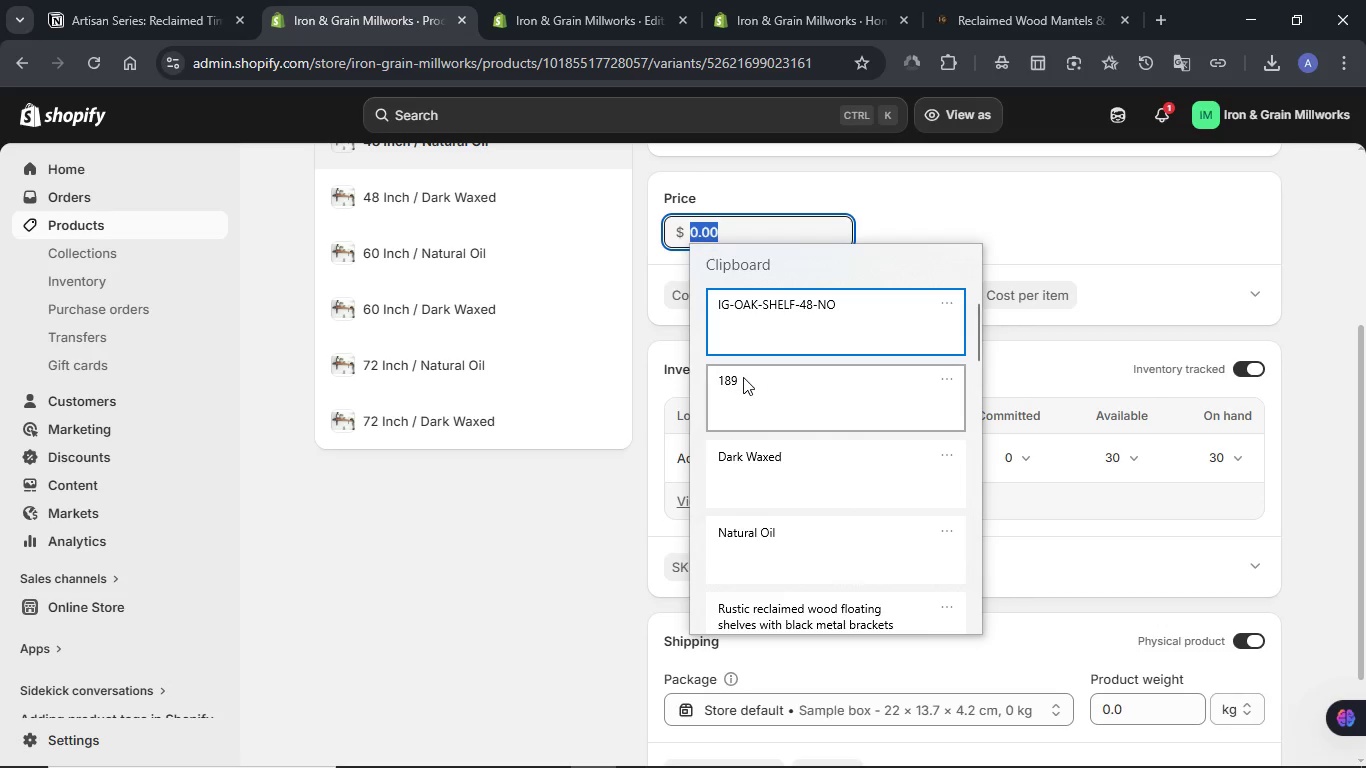 
left_click([743, 379])
 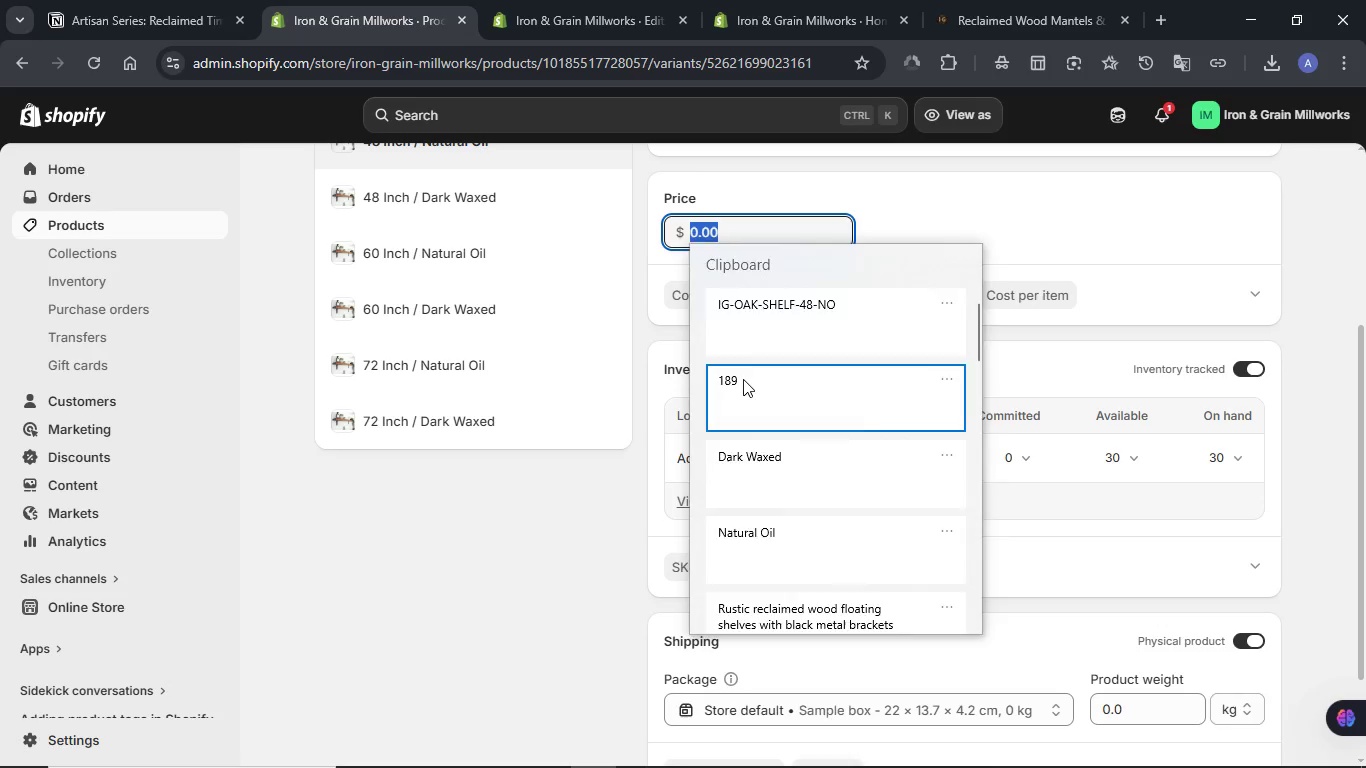 
key(Control+ControlLeft)
 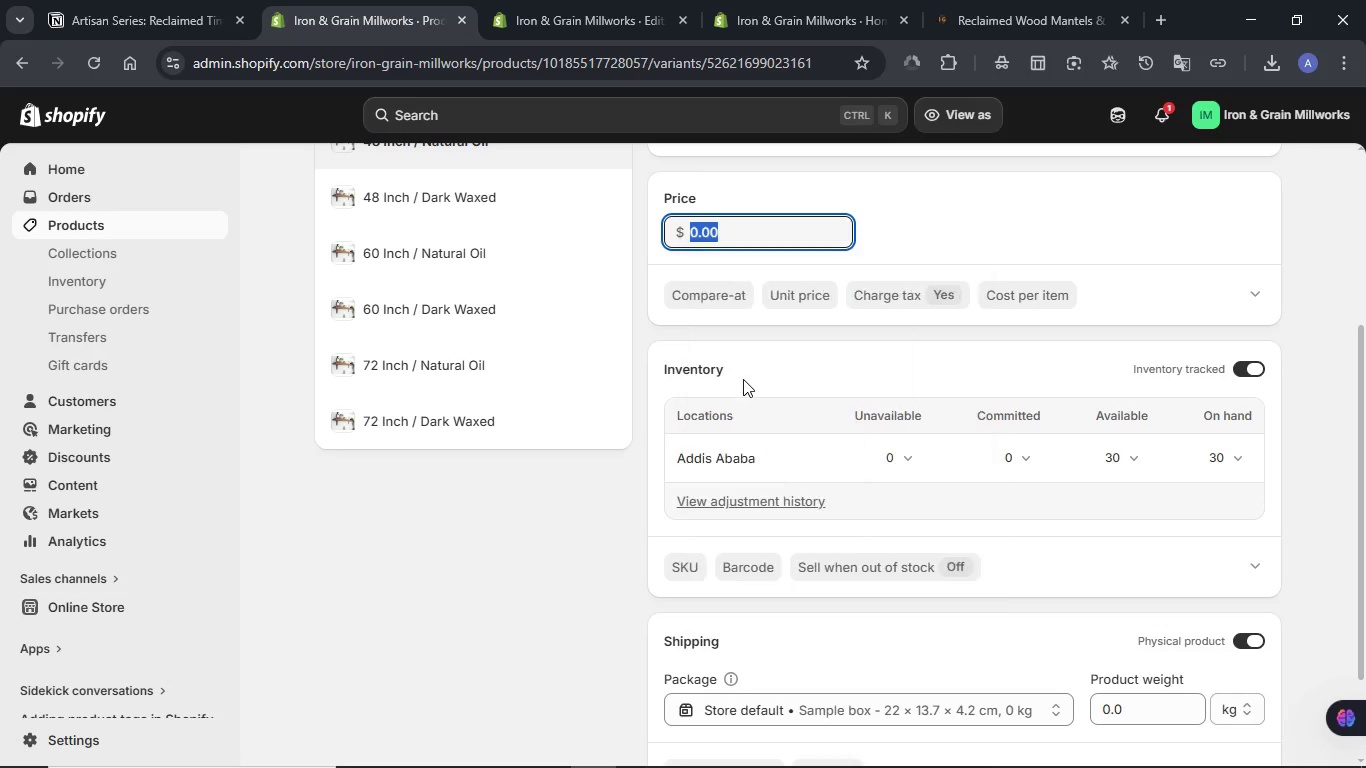 
hold_key(key=V, duration=3.33)
 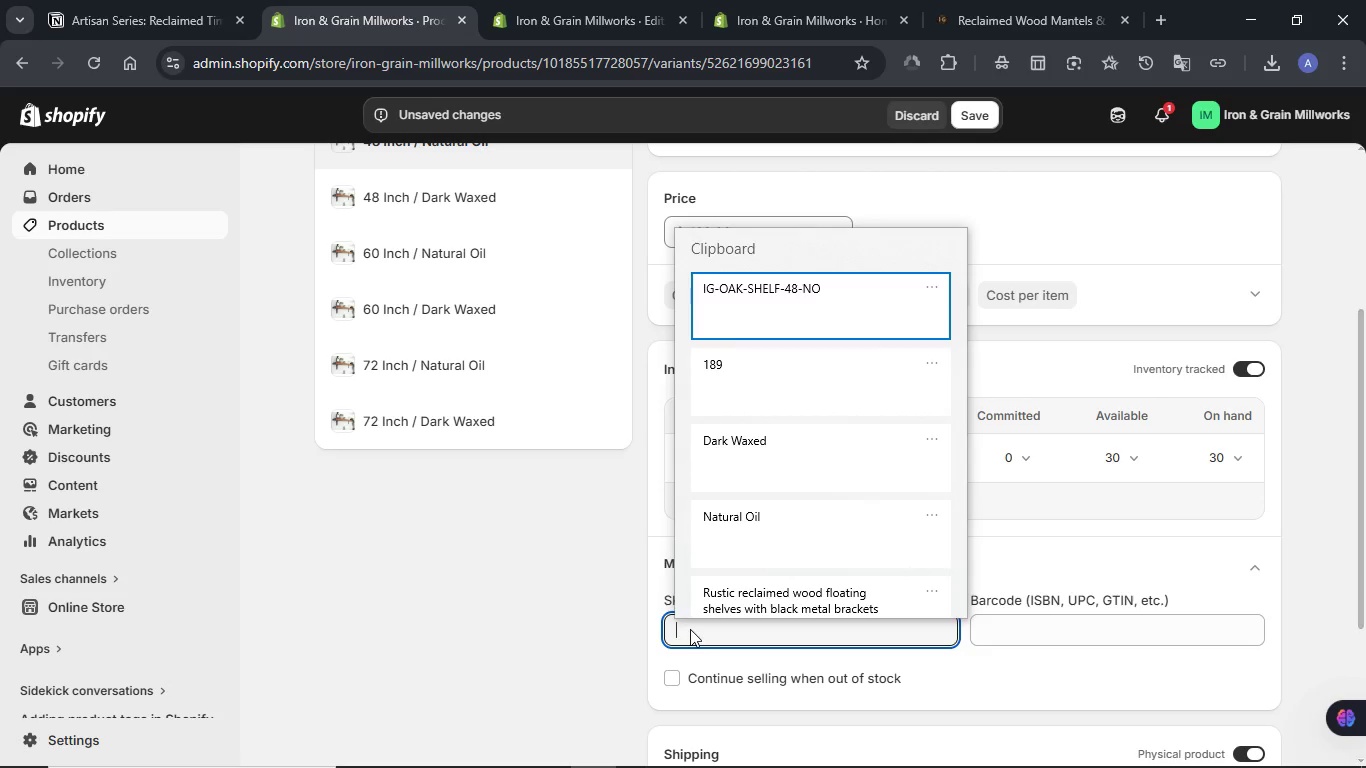 
left_click([690, 554])
 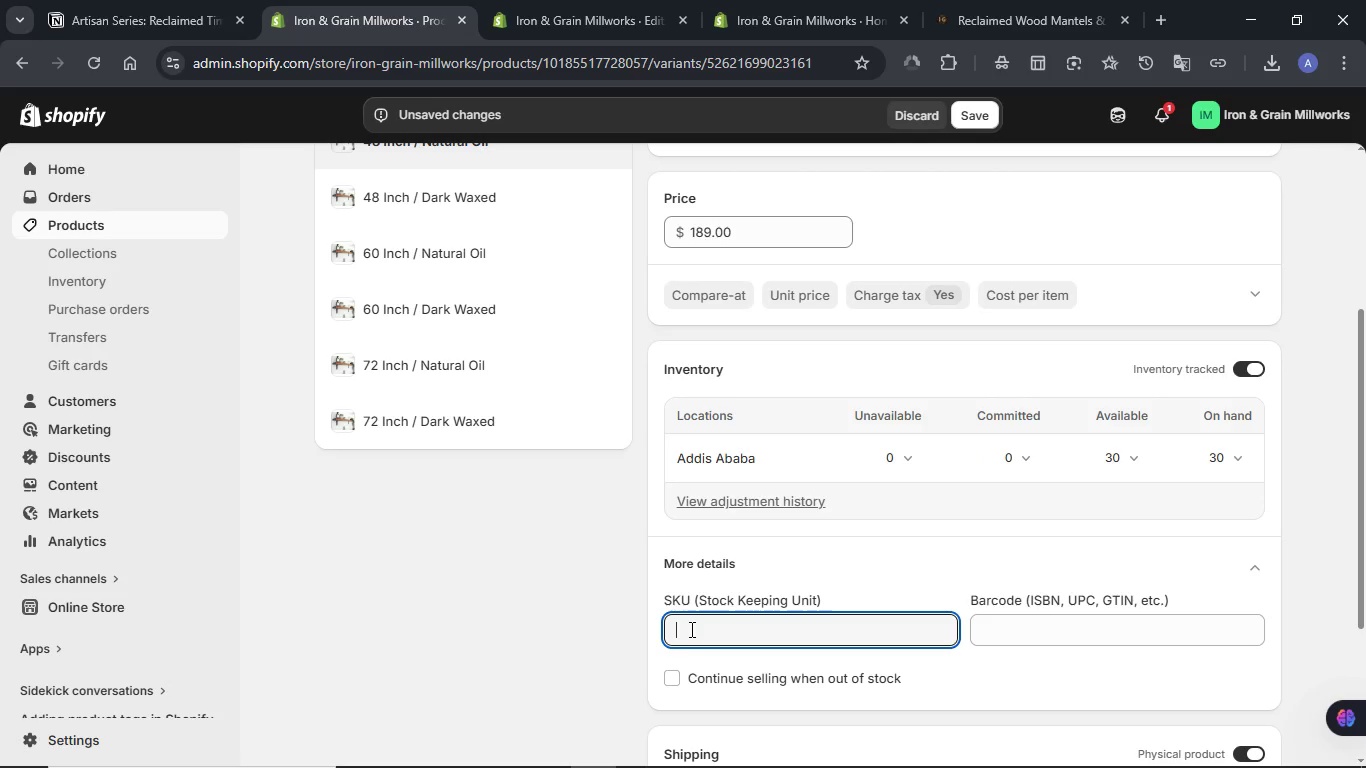 
hold_key(key=MetaLeft, duration=0.52)
 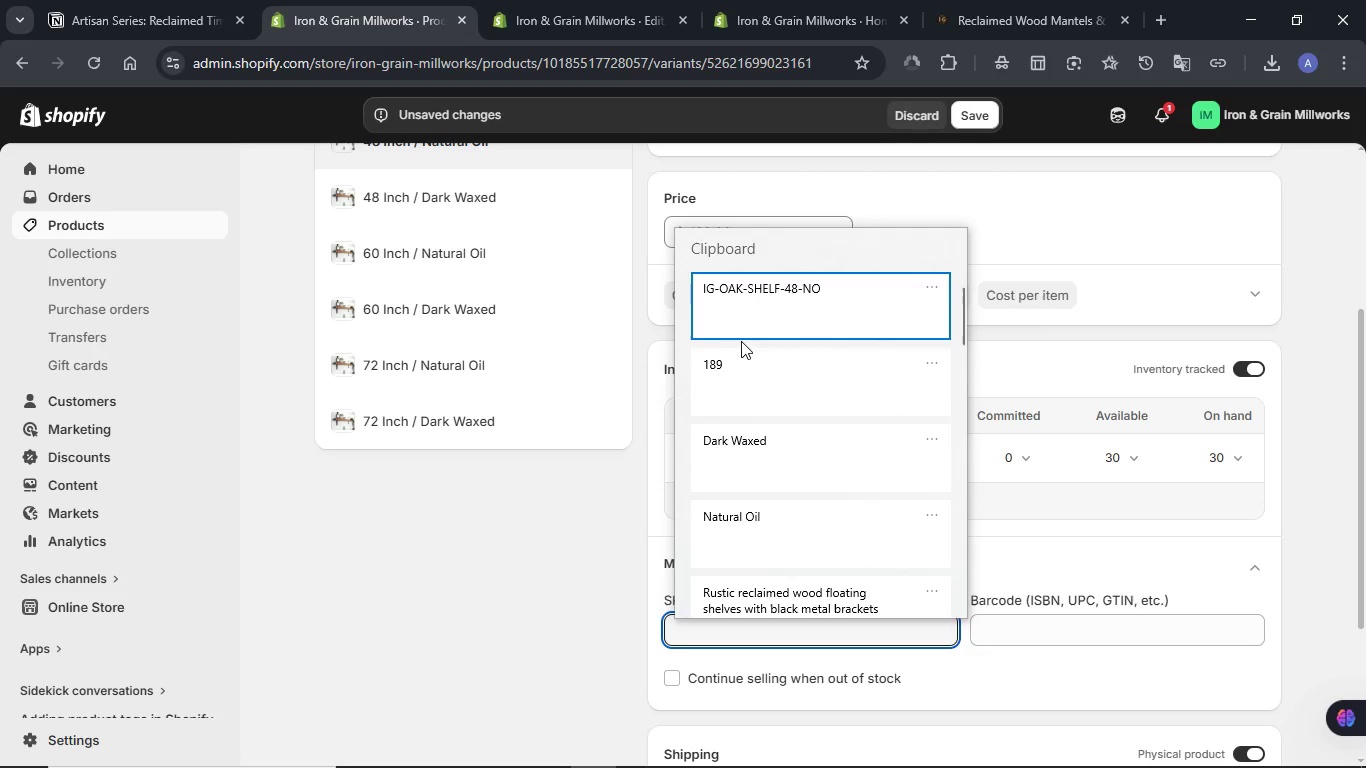 
left_click([741, 303])
 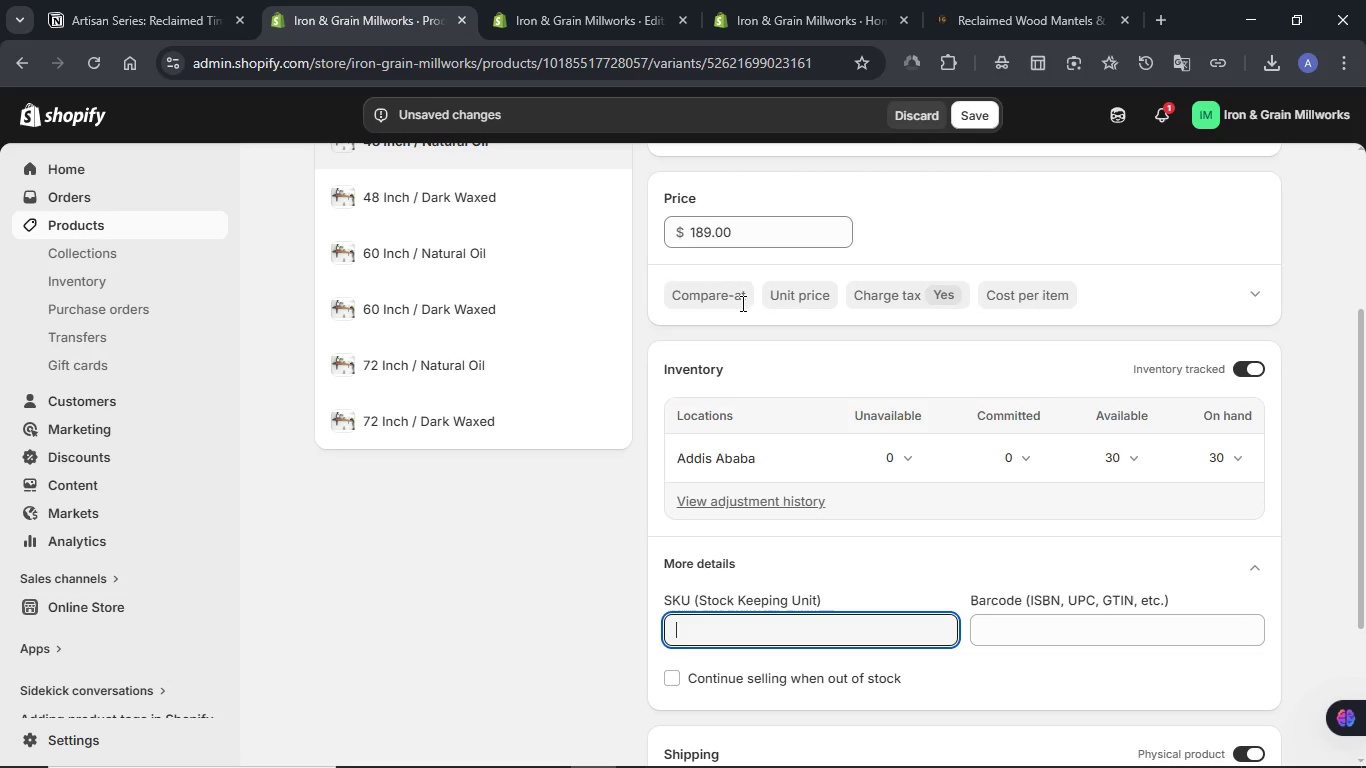 
key(Control+ControlLeft)
 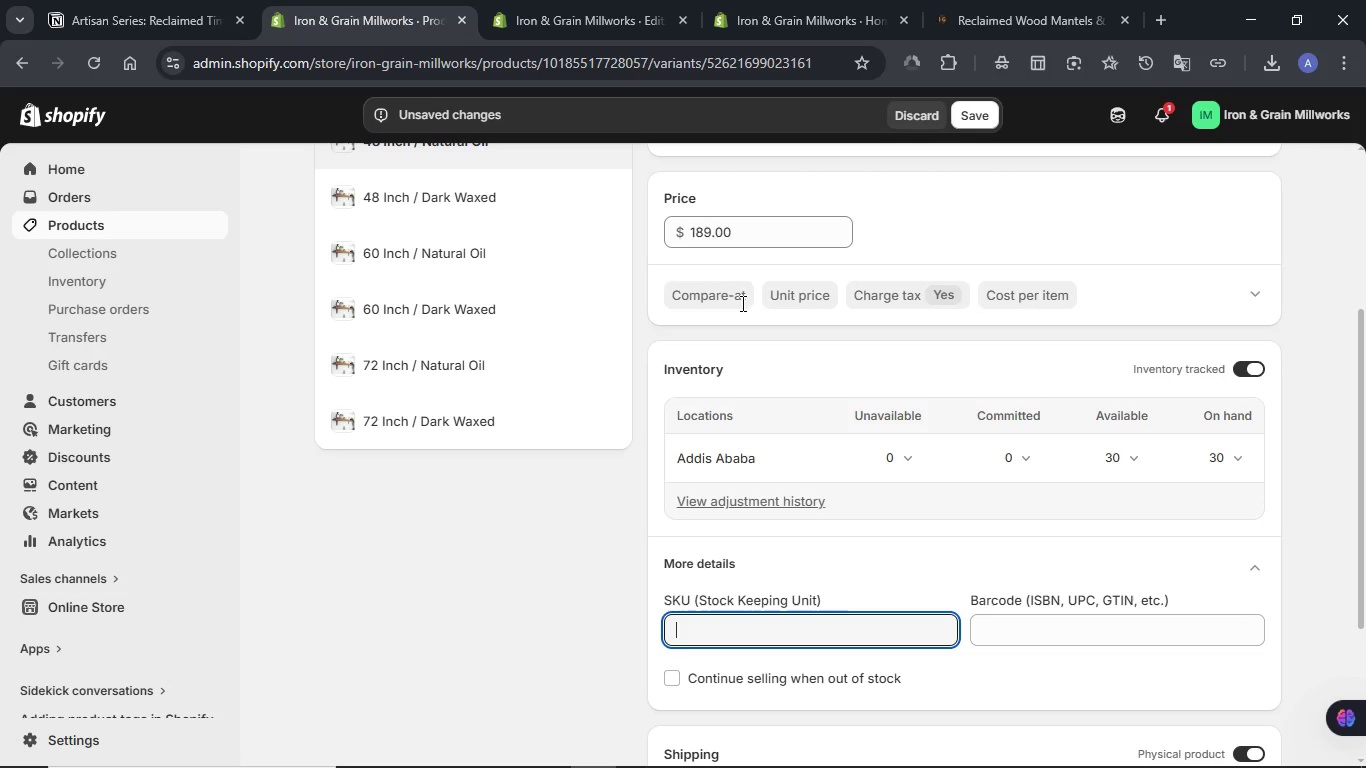 
key(Control+V)
 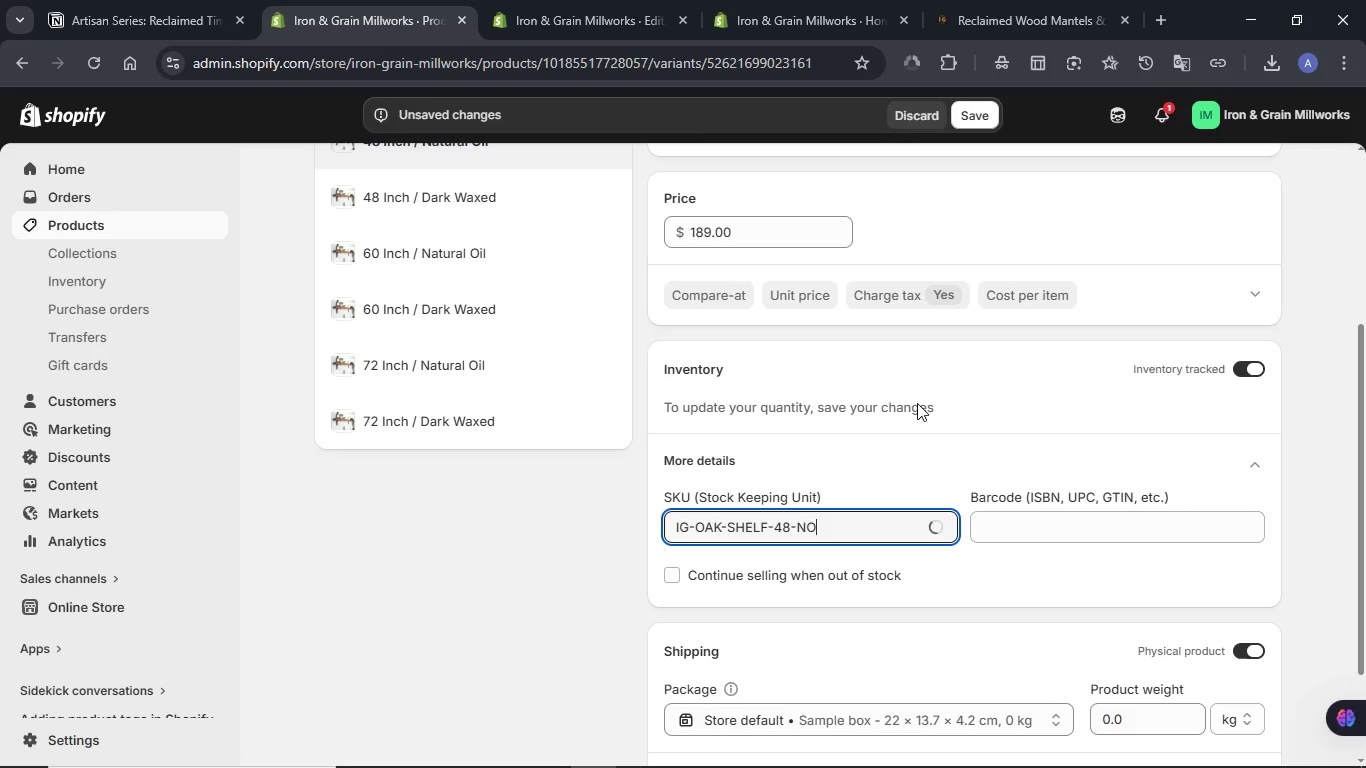 
scroll: coordinate [917, 403], scroll_direction: down, amount: 2.0
 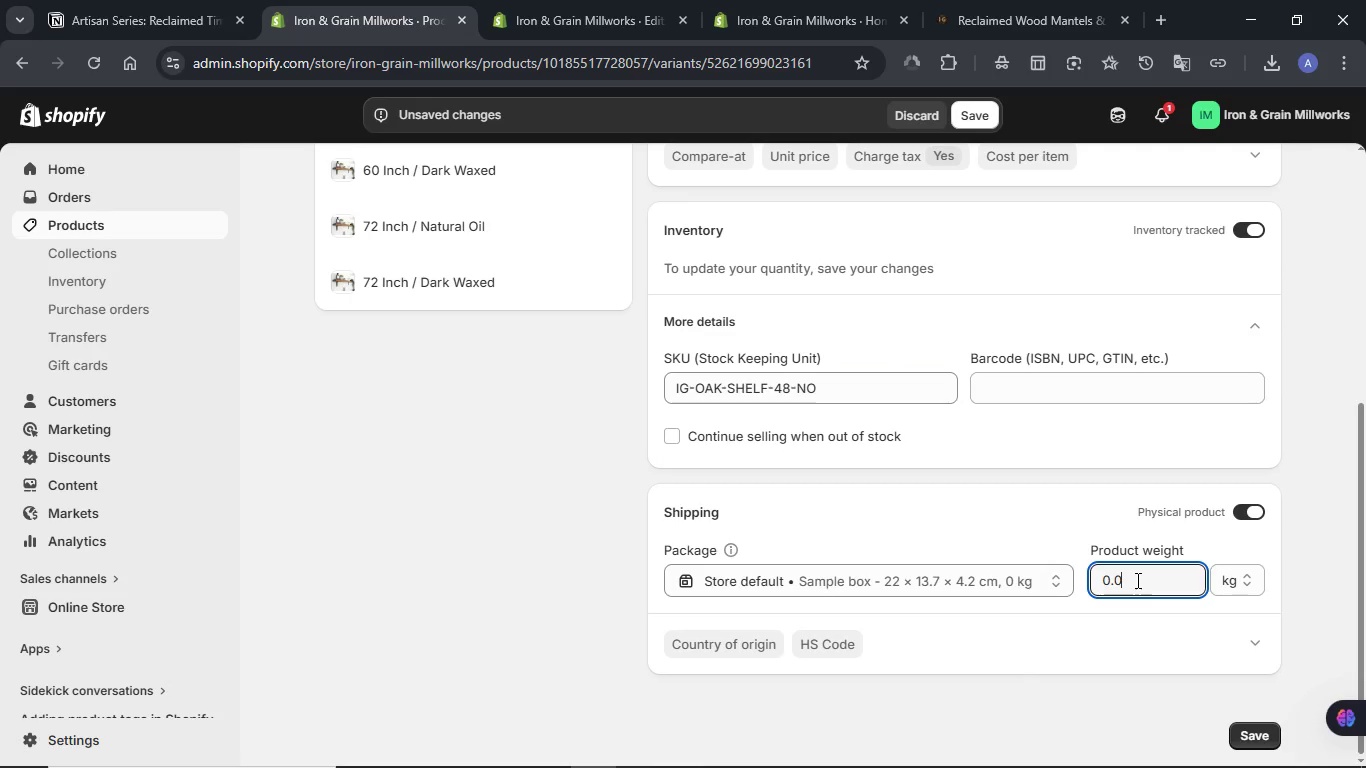 
double_click([1136, 580])
 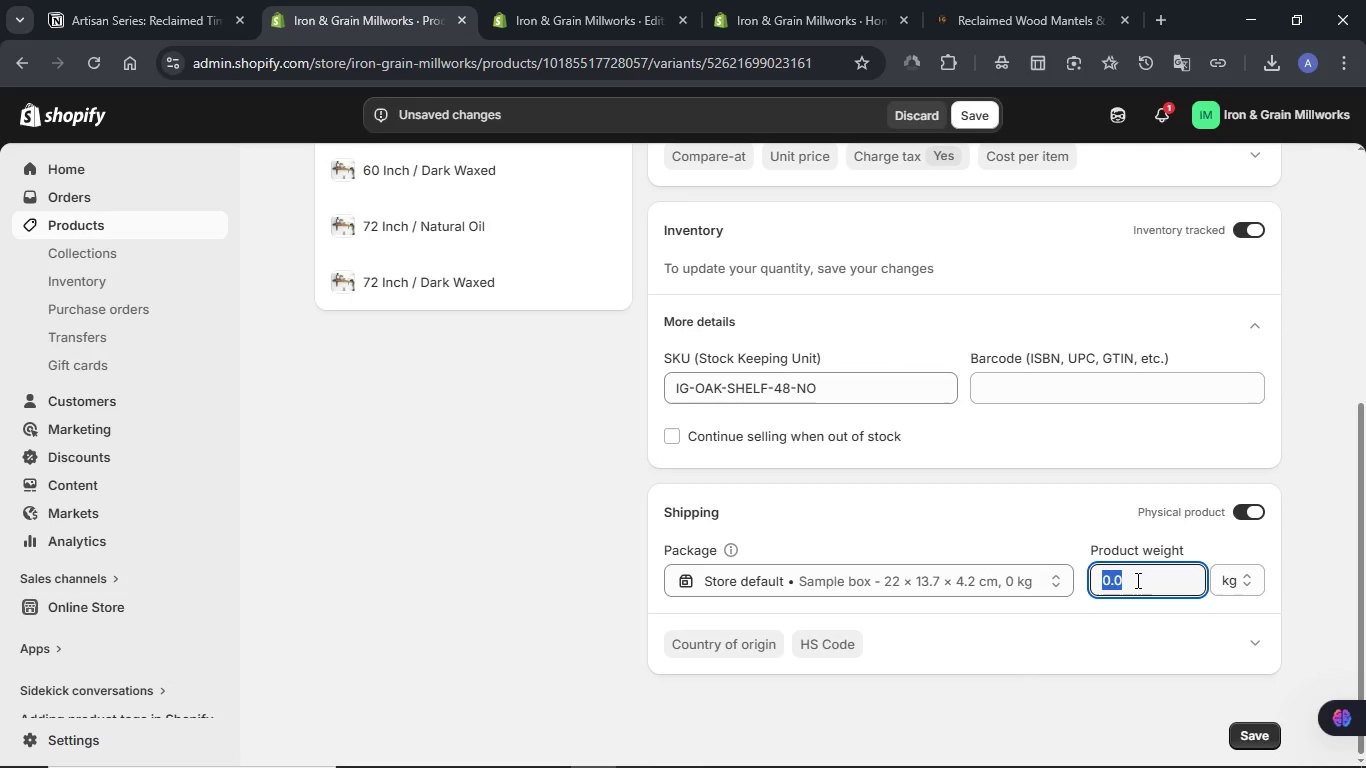 
key(Numpad1)
 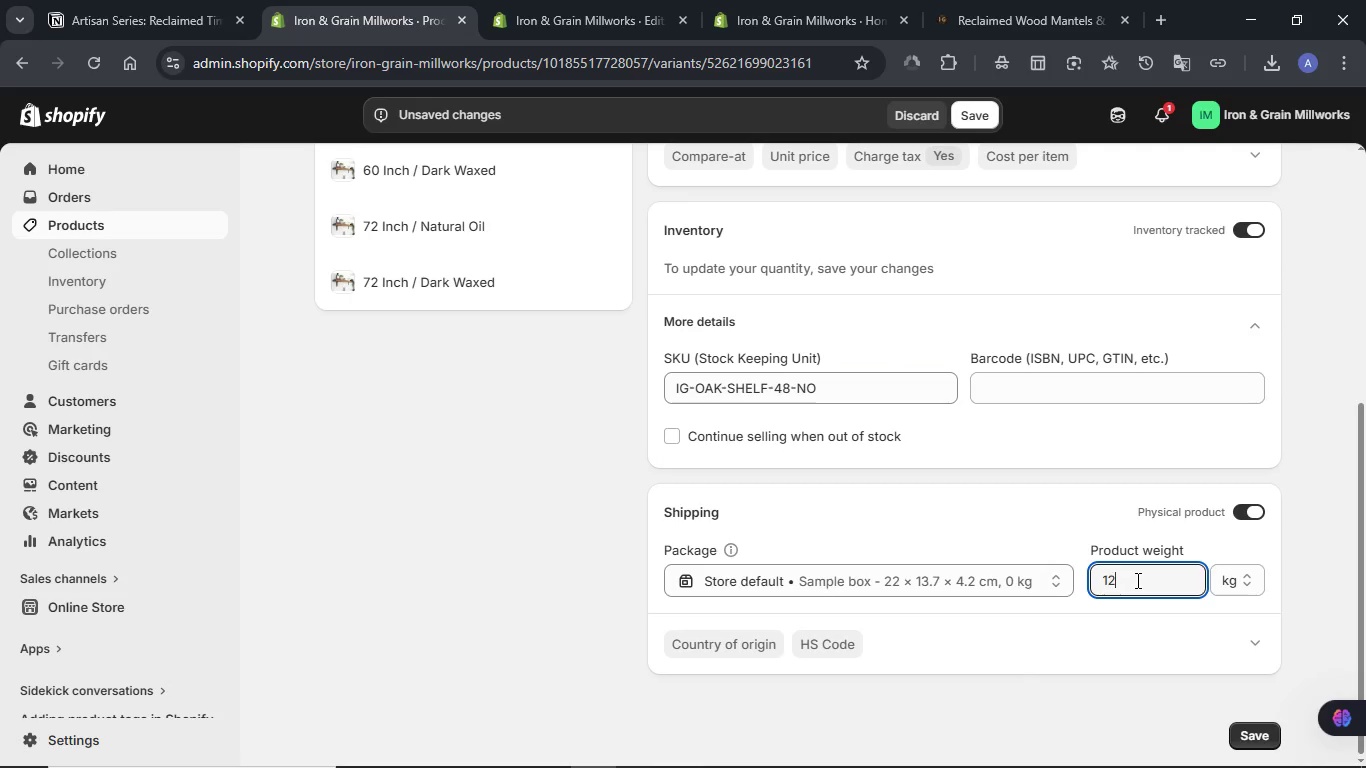 
key(Numpad2)
 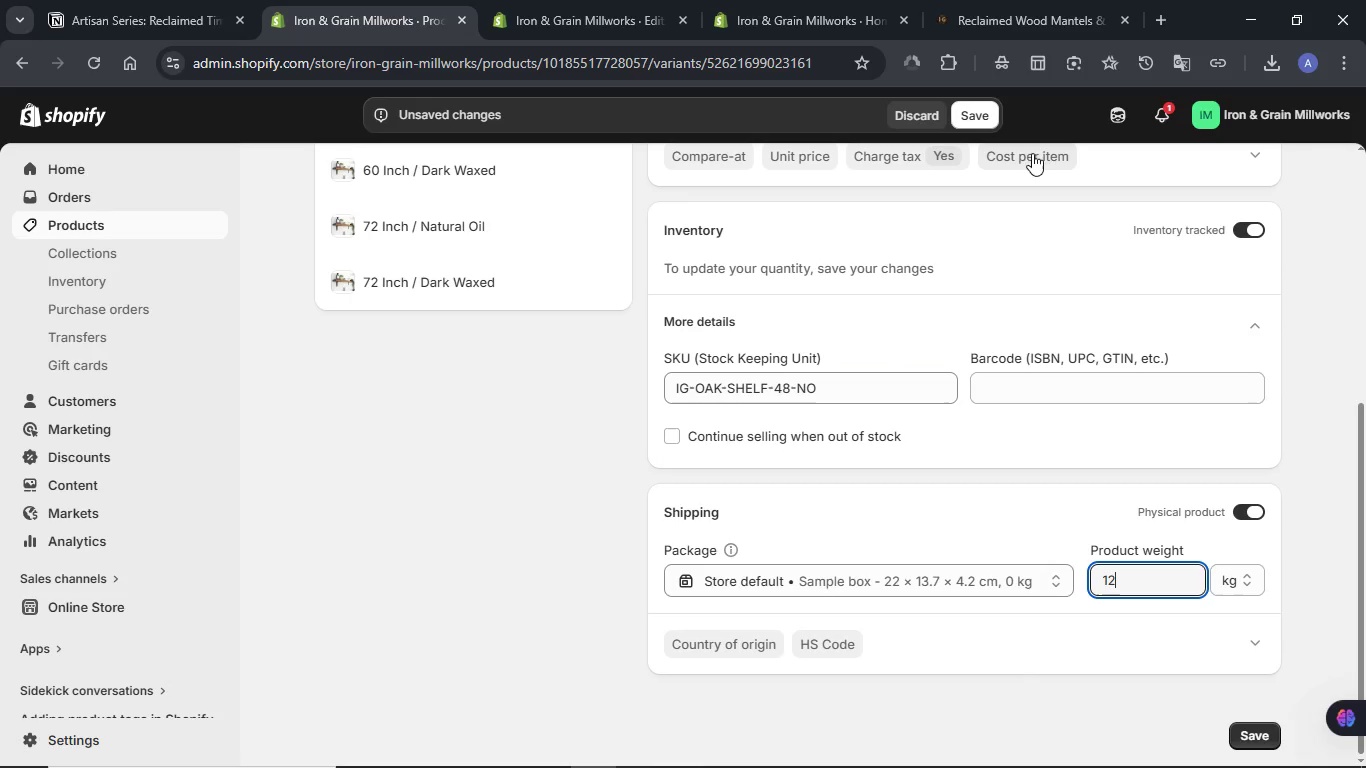 
left_click([963, 118])
 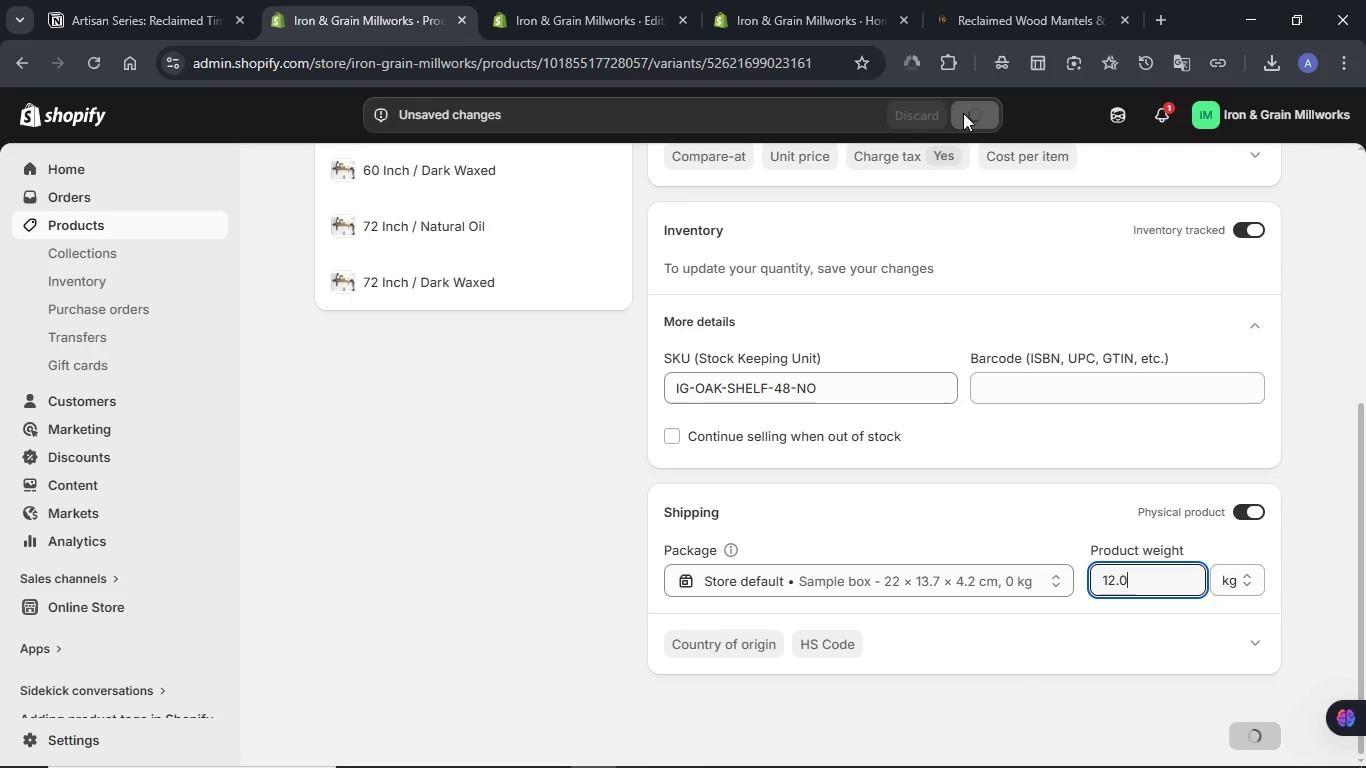 
wait(8.06)
 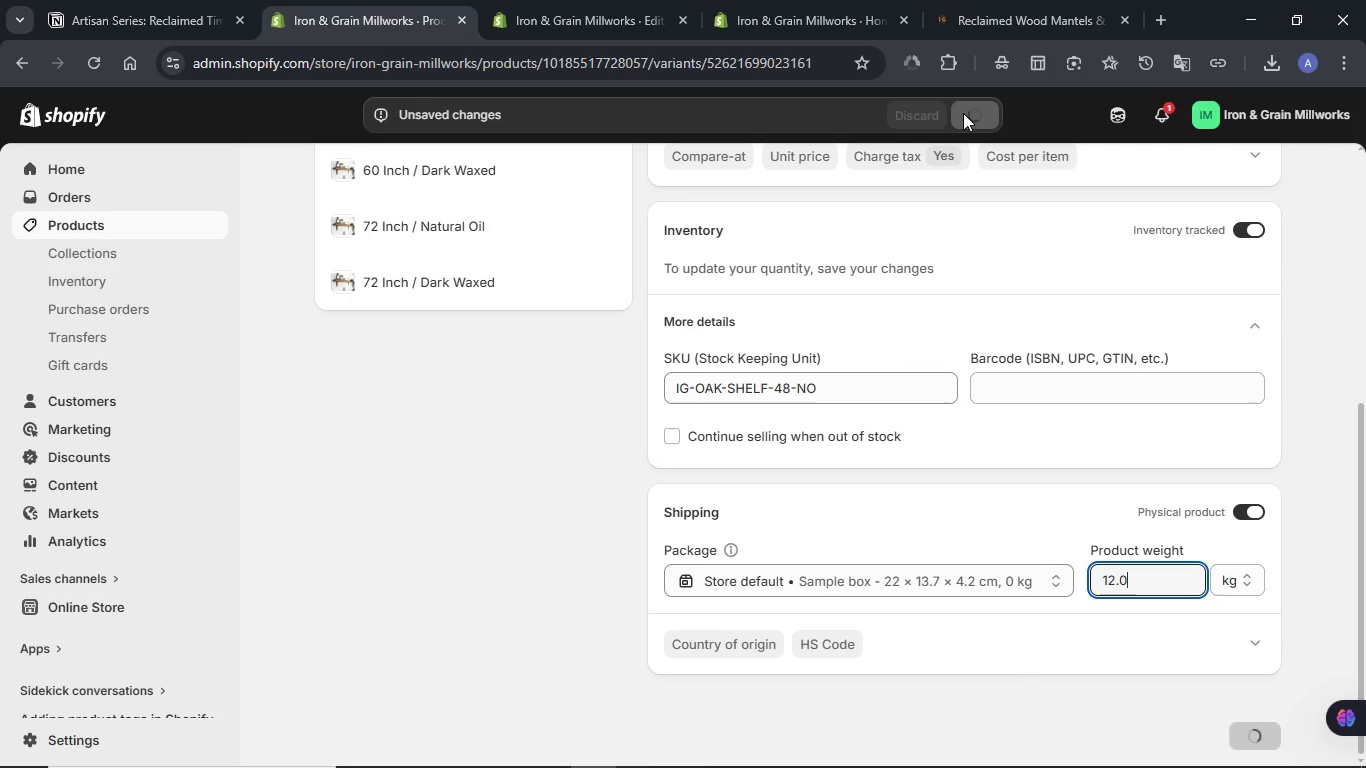 
scroll: coordinate [1058, 316], scroll_direction: down, amount: 2.0
 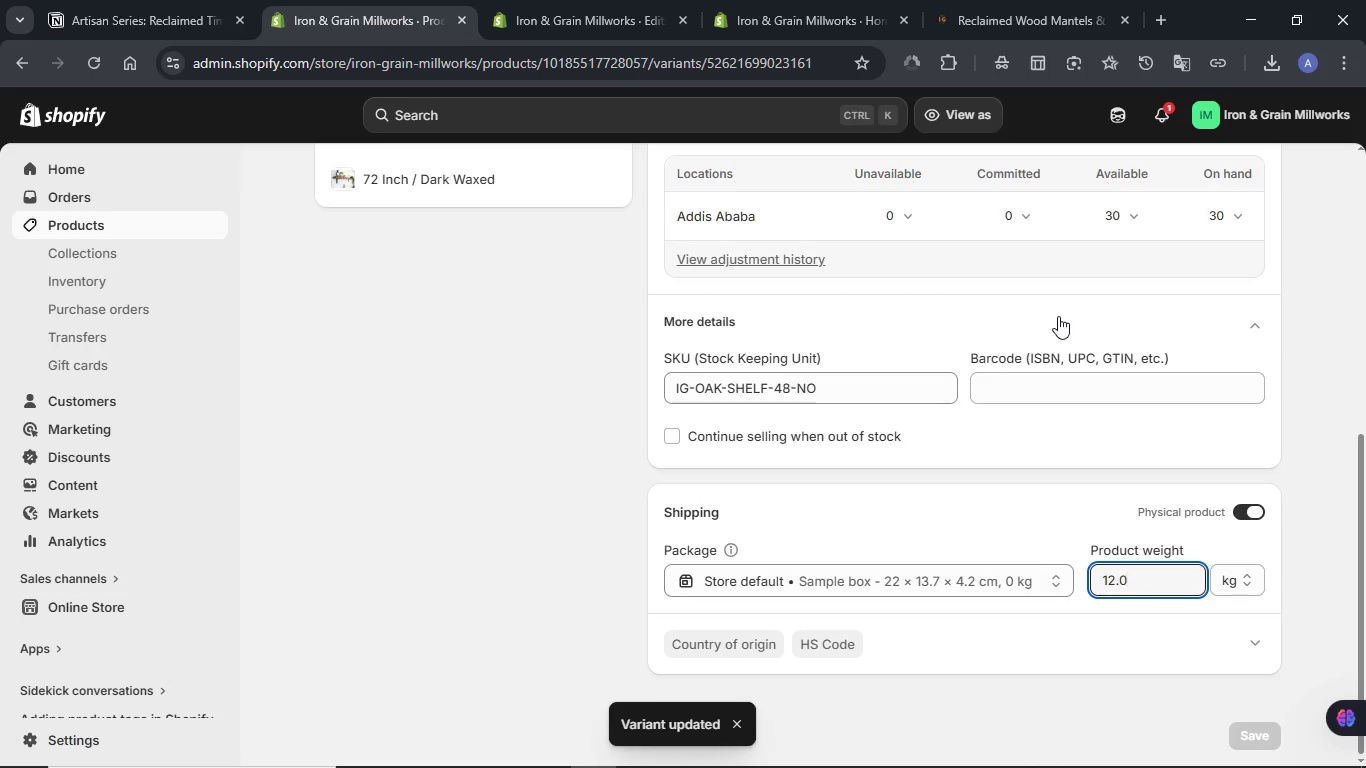 
scroll: coordinate [1058, 316], scroll_direction: none, amount: 0.0
 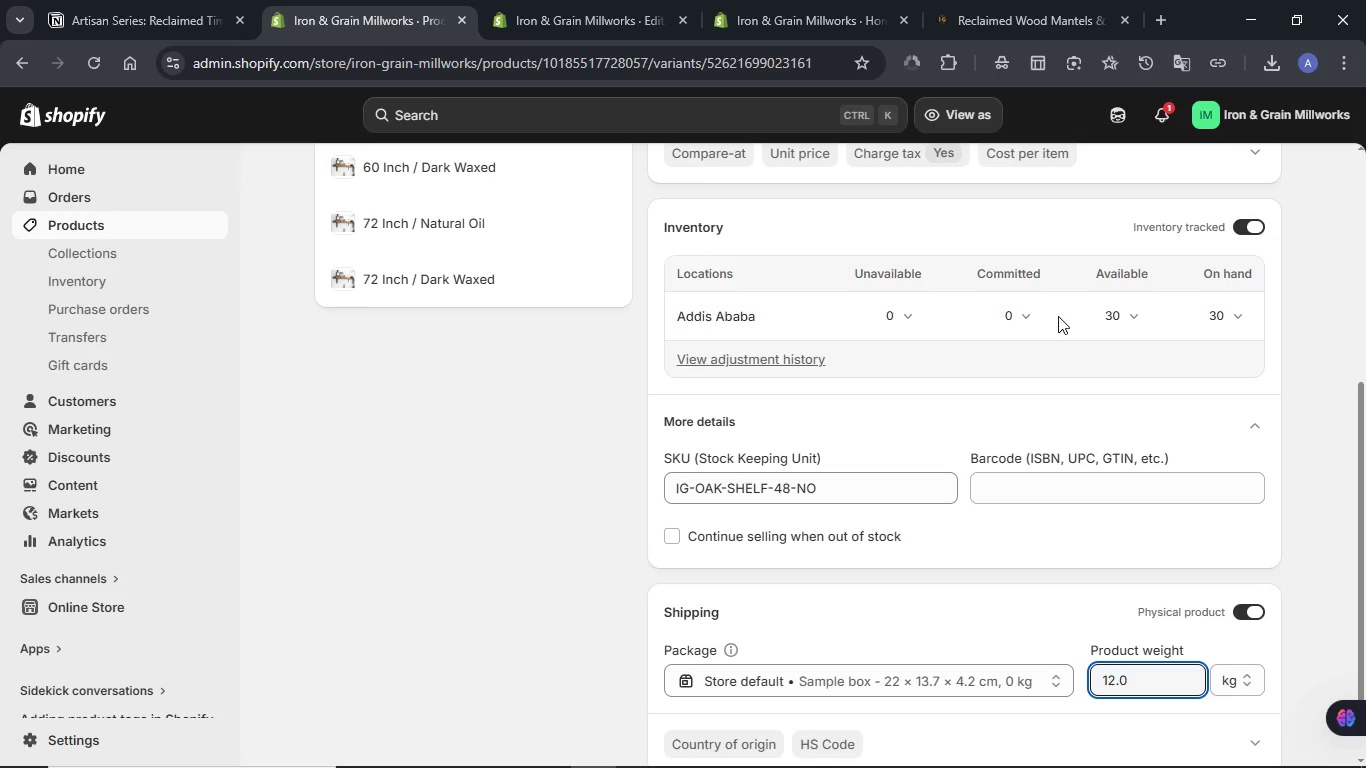 
scroll: coordinate [1058, 316], scroll_direction: up, amount: 3.0
 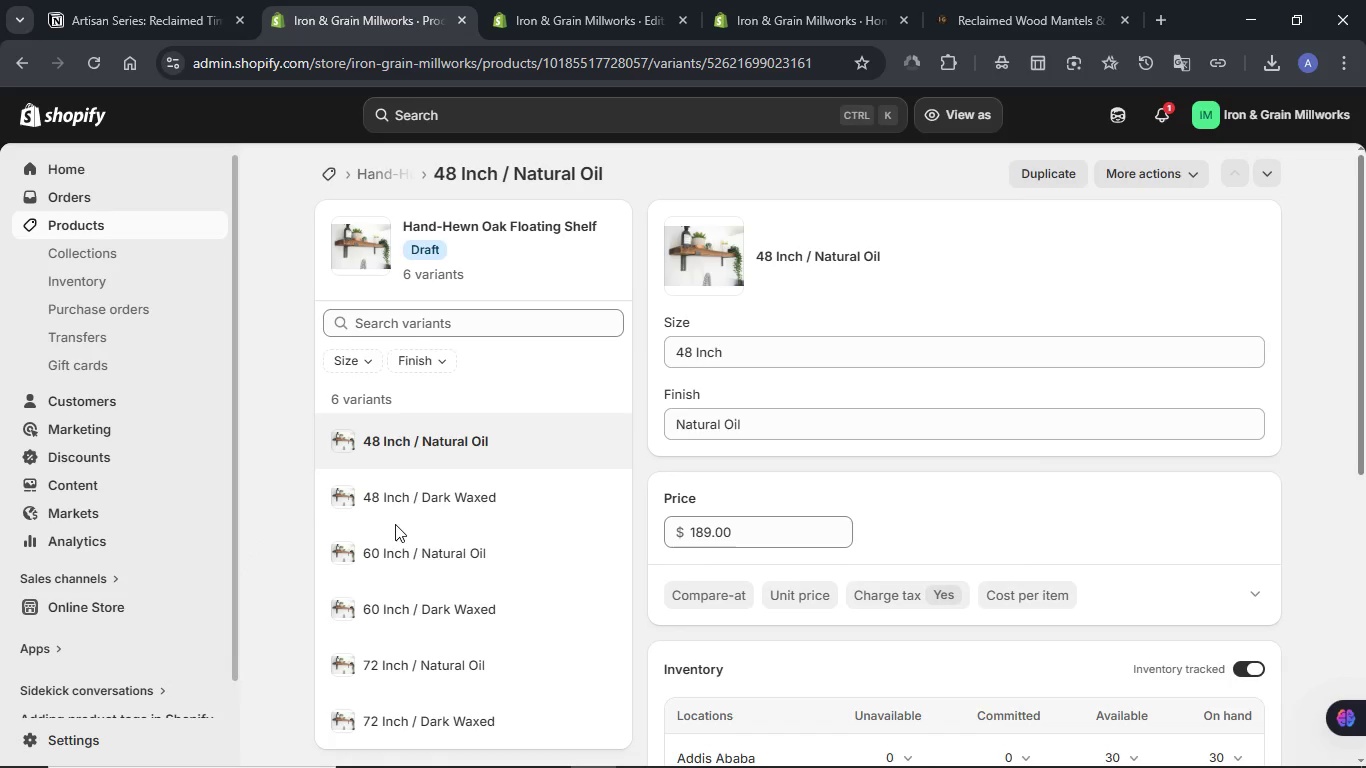 
left_click([421, 502])
 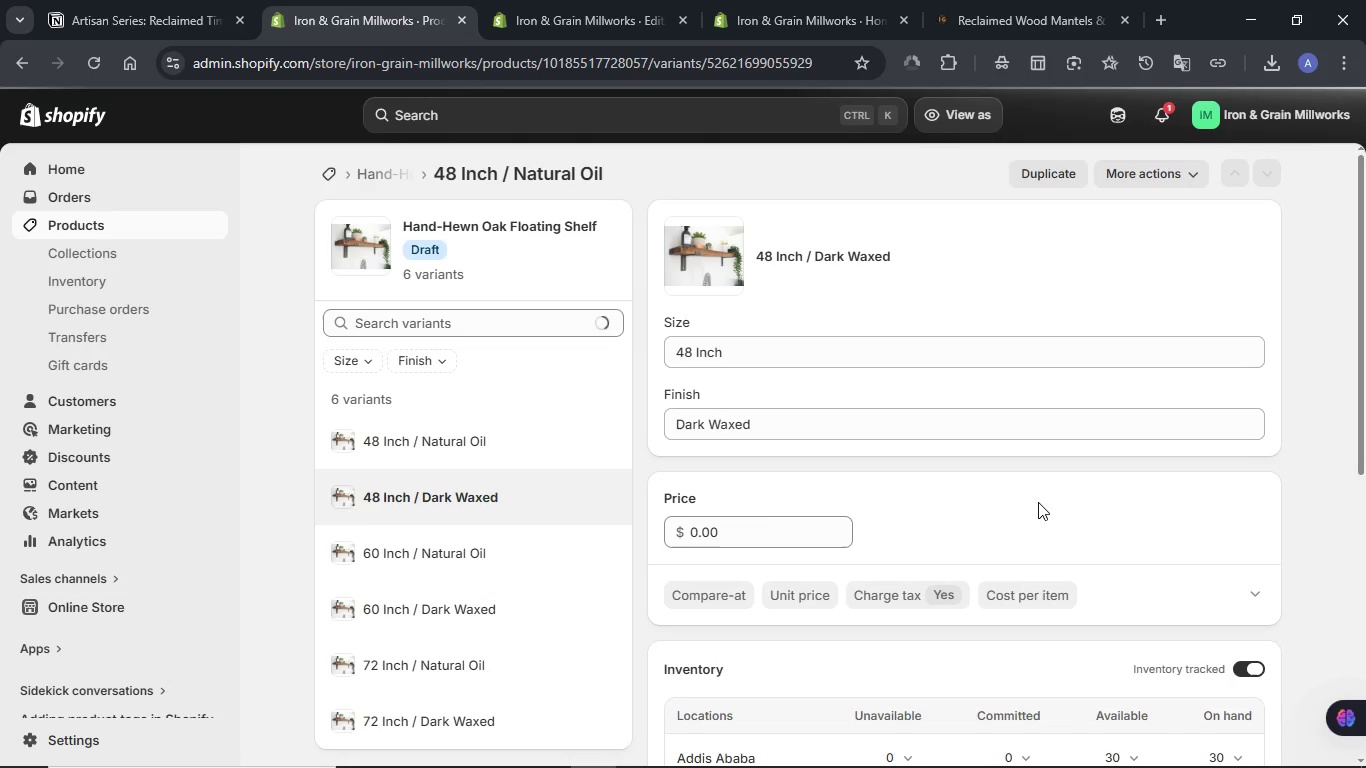 
wait(6.59)
 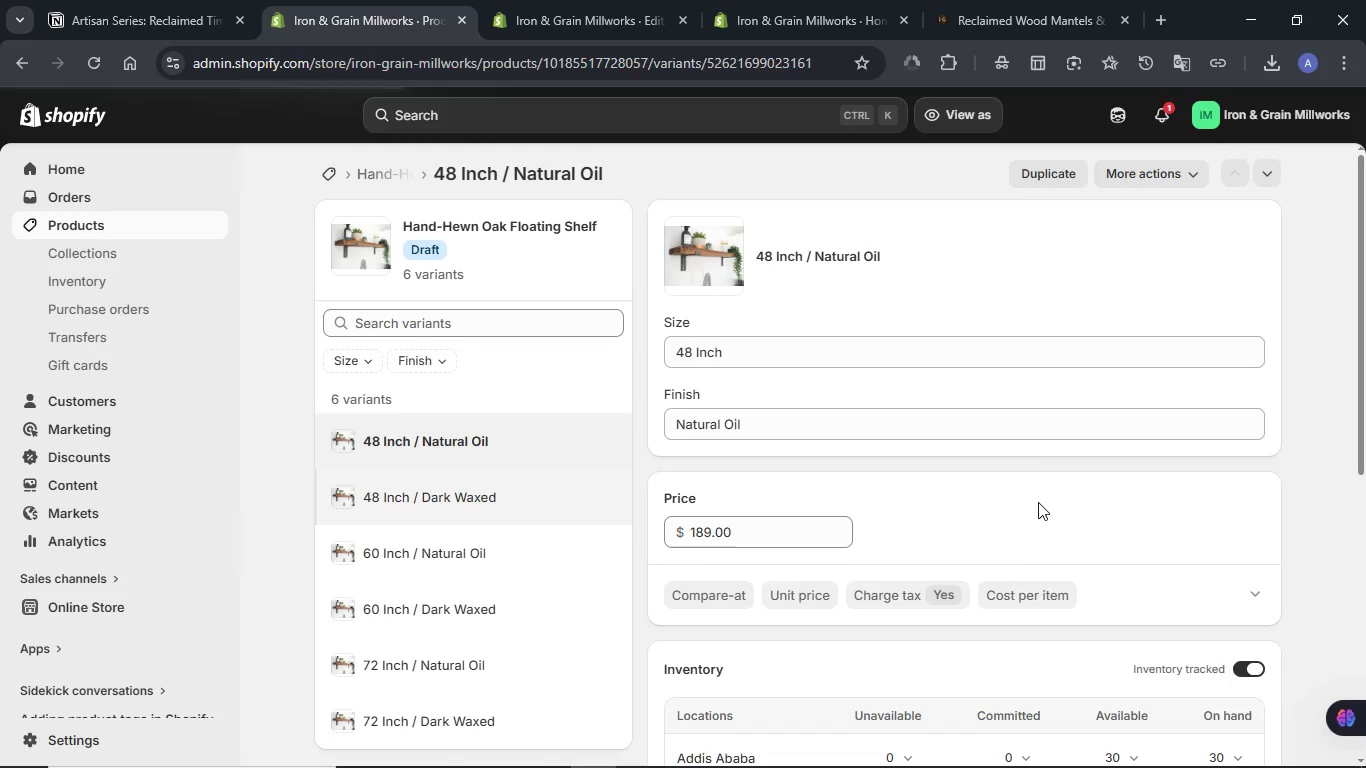 
left_click([185, 11])
 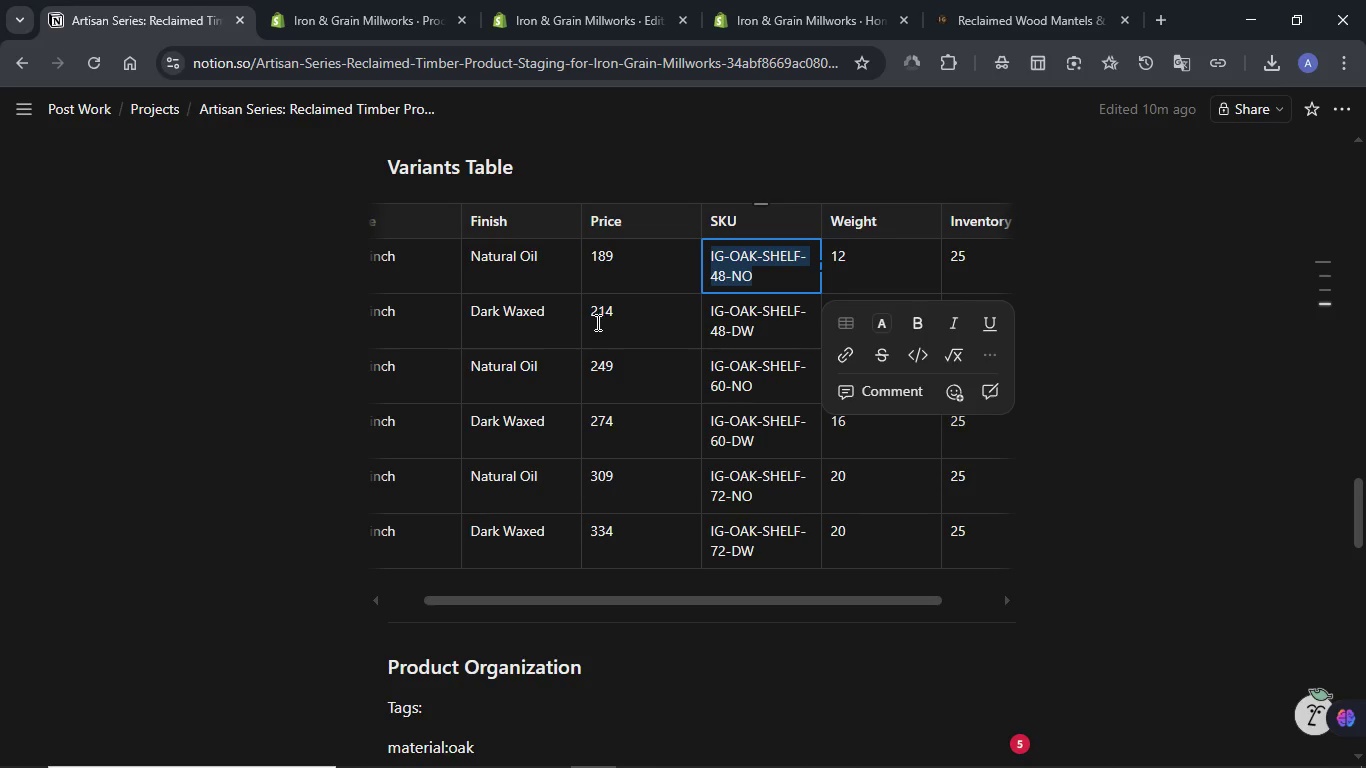 
double_click([596, 318])
 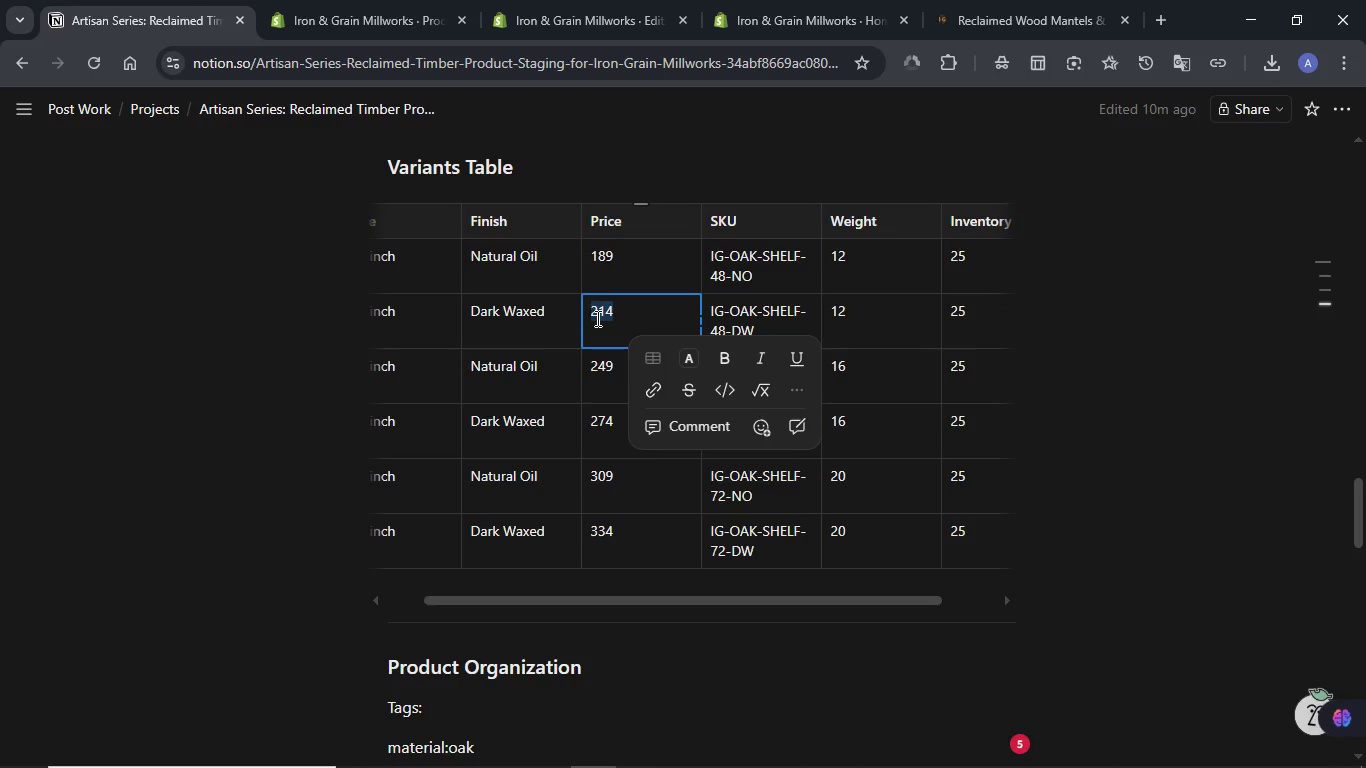 
key(Control+C)
 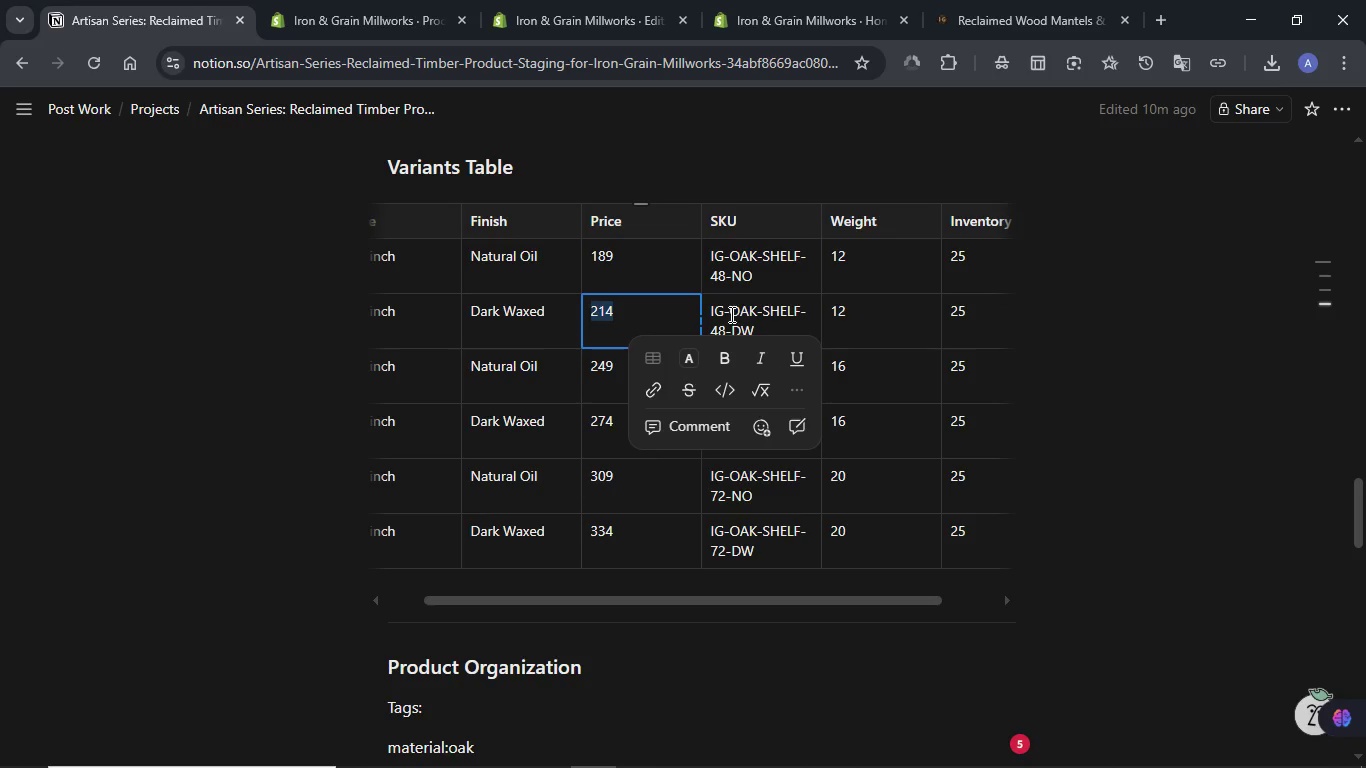 
double_click([730, 314])
 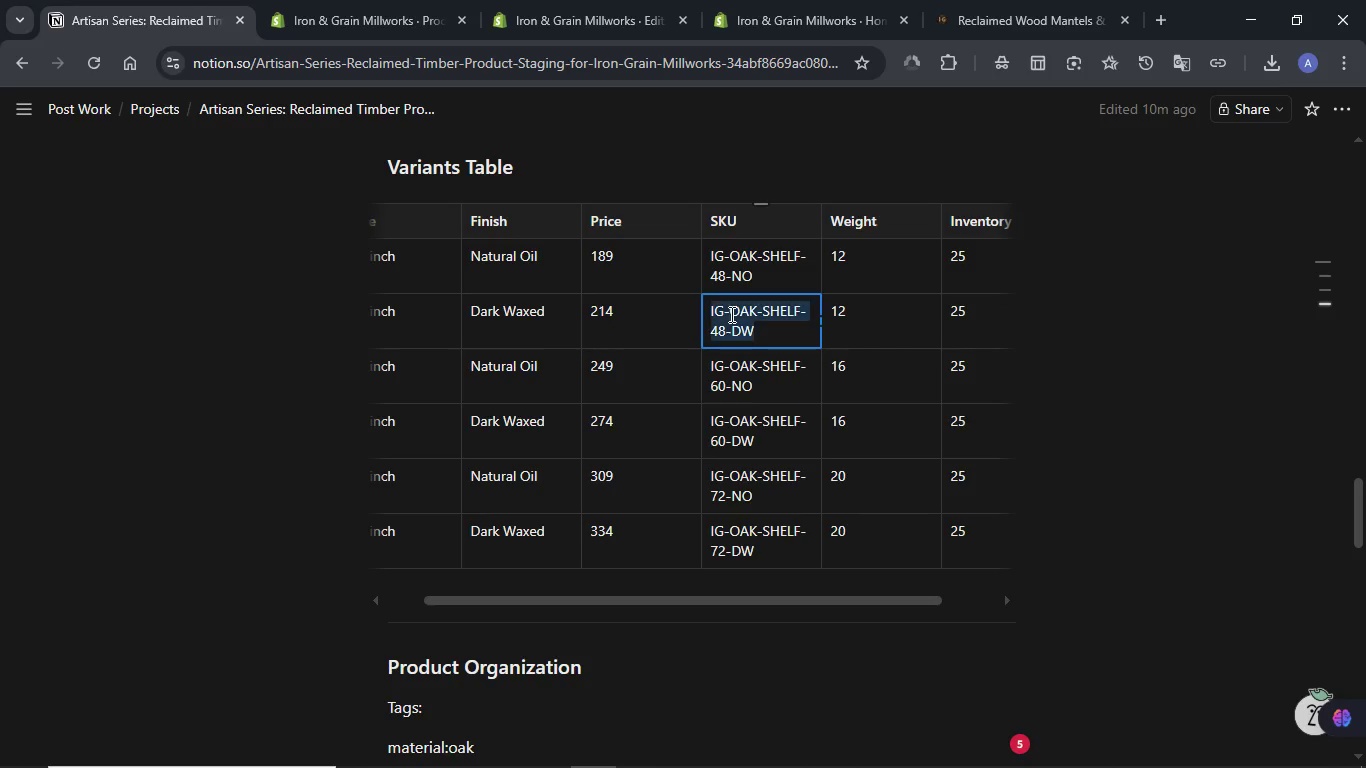 
triple_click([730, 314])
 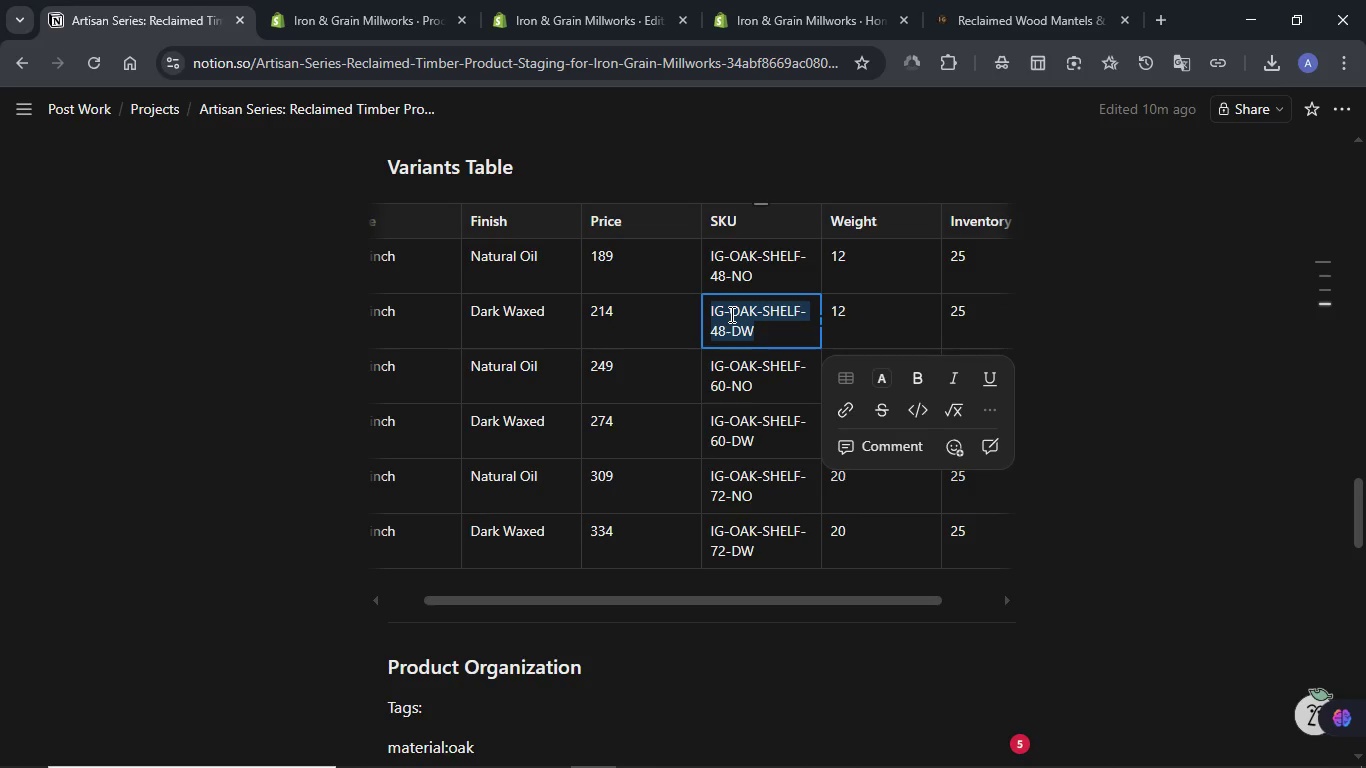 
key(Control+C)
 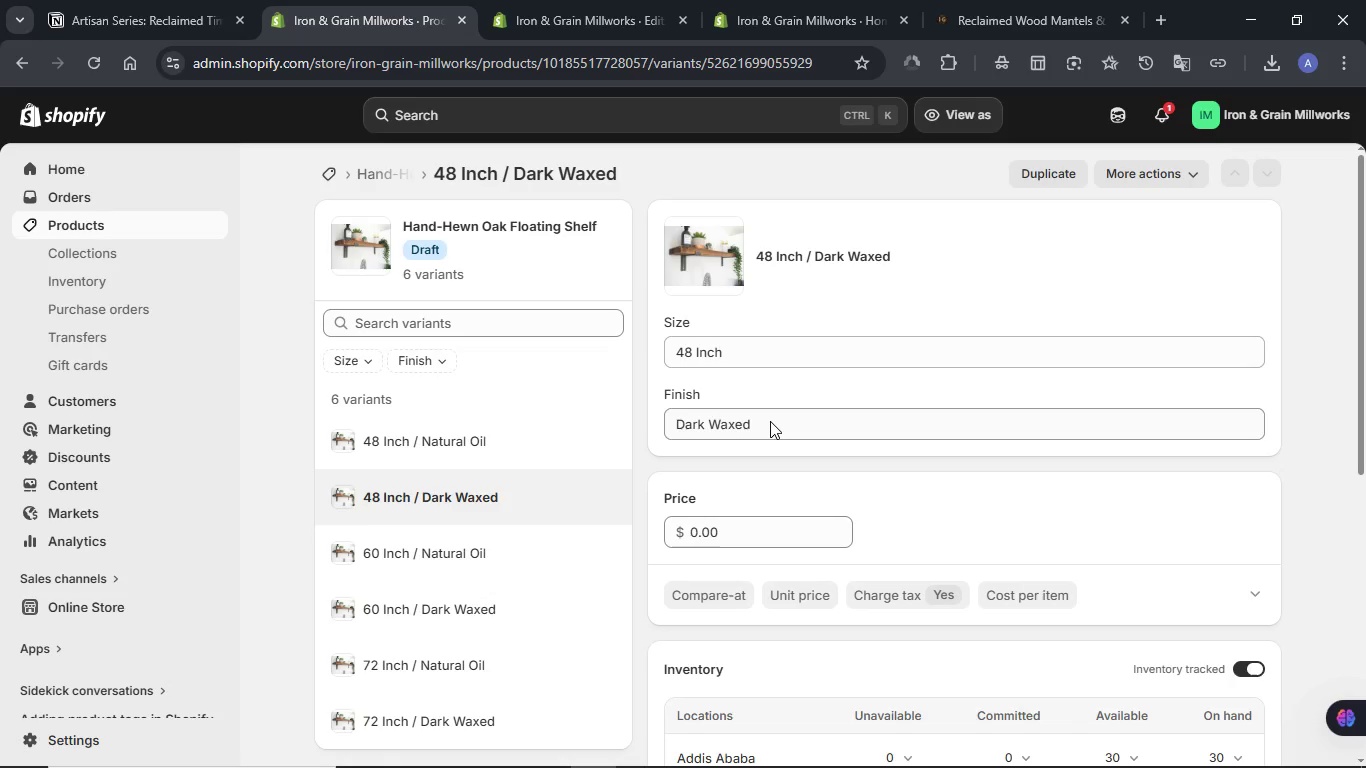 
scroll: coordinate [770, 421], scroll_direction: down, amount: 1.0
 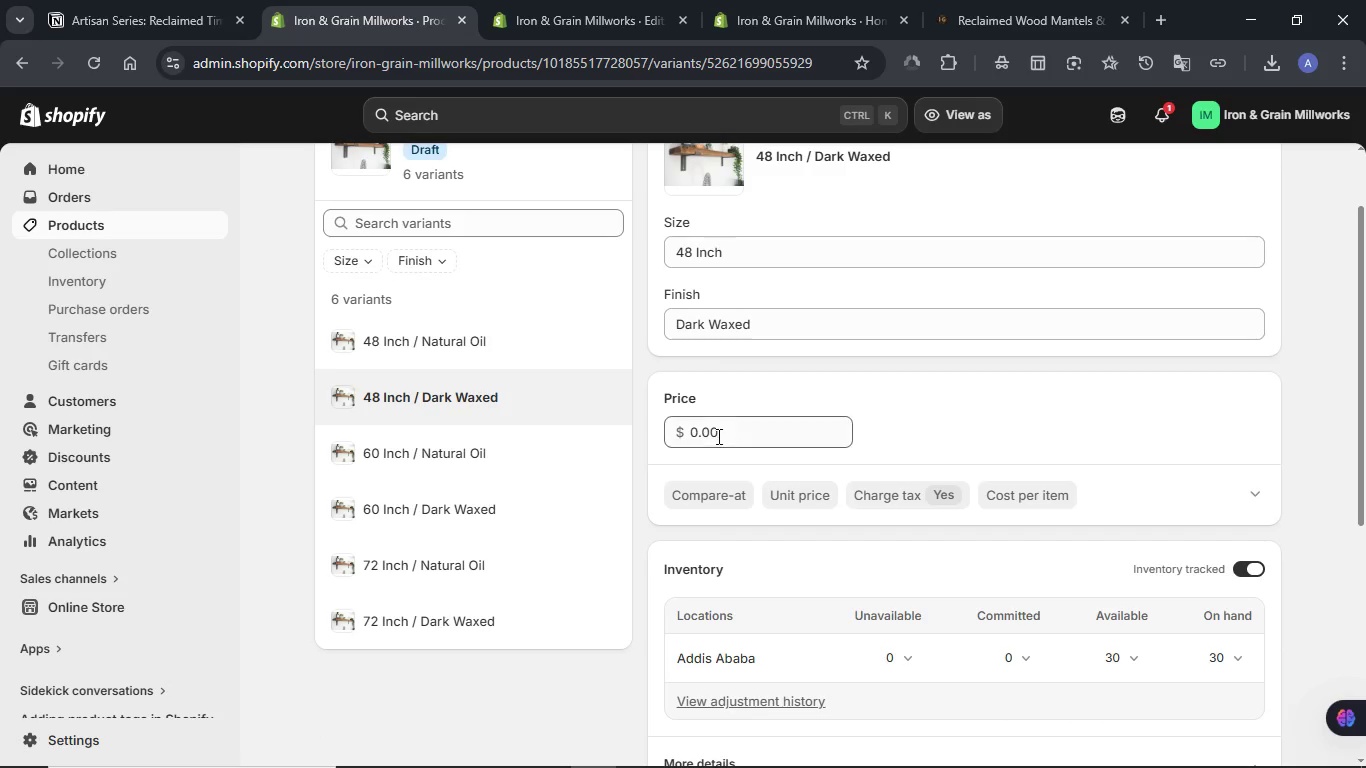 
double_click([717, 435])
 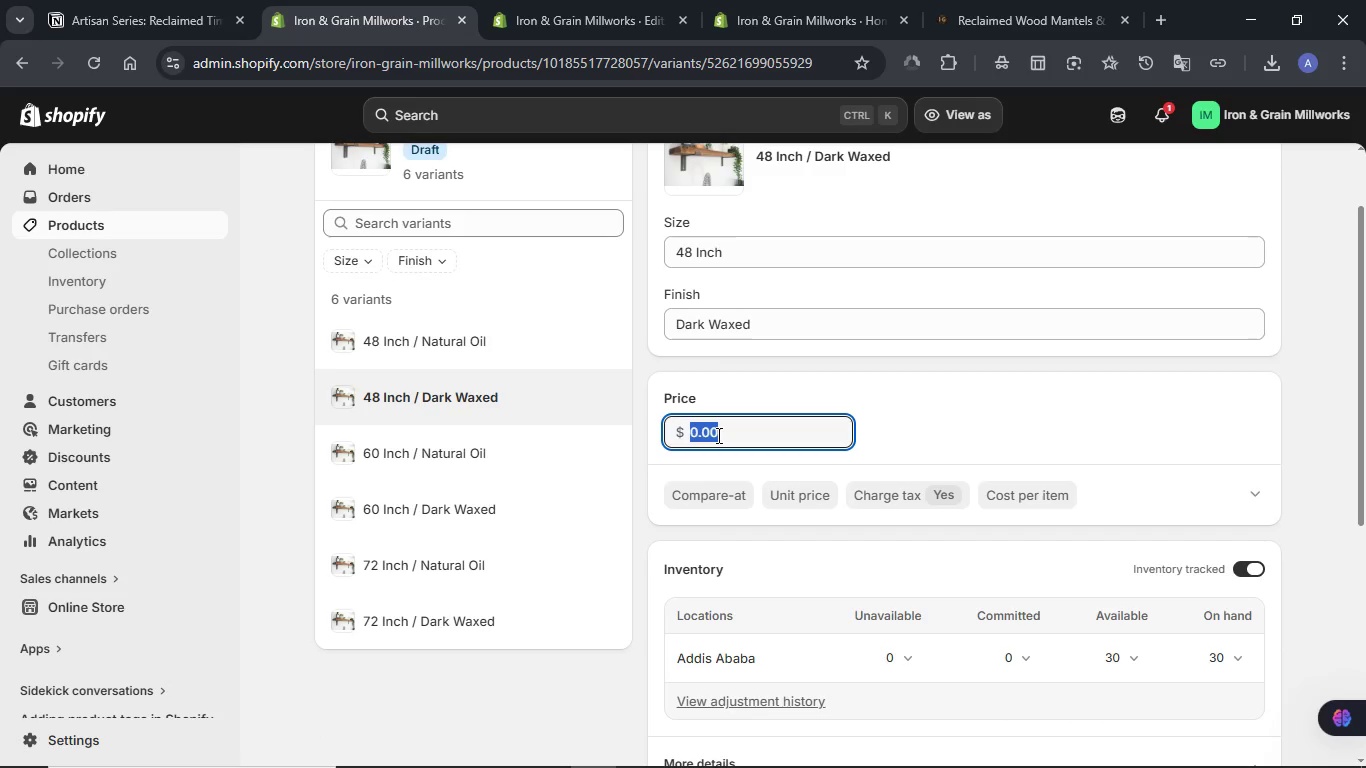 
key(Meta+V)
 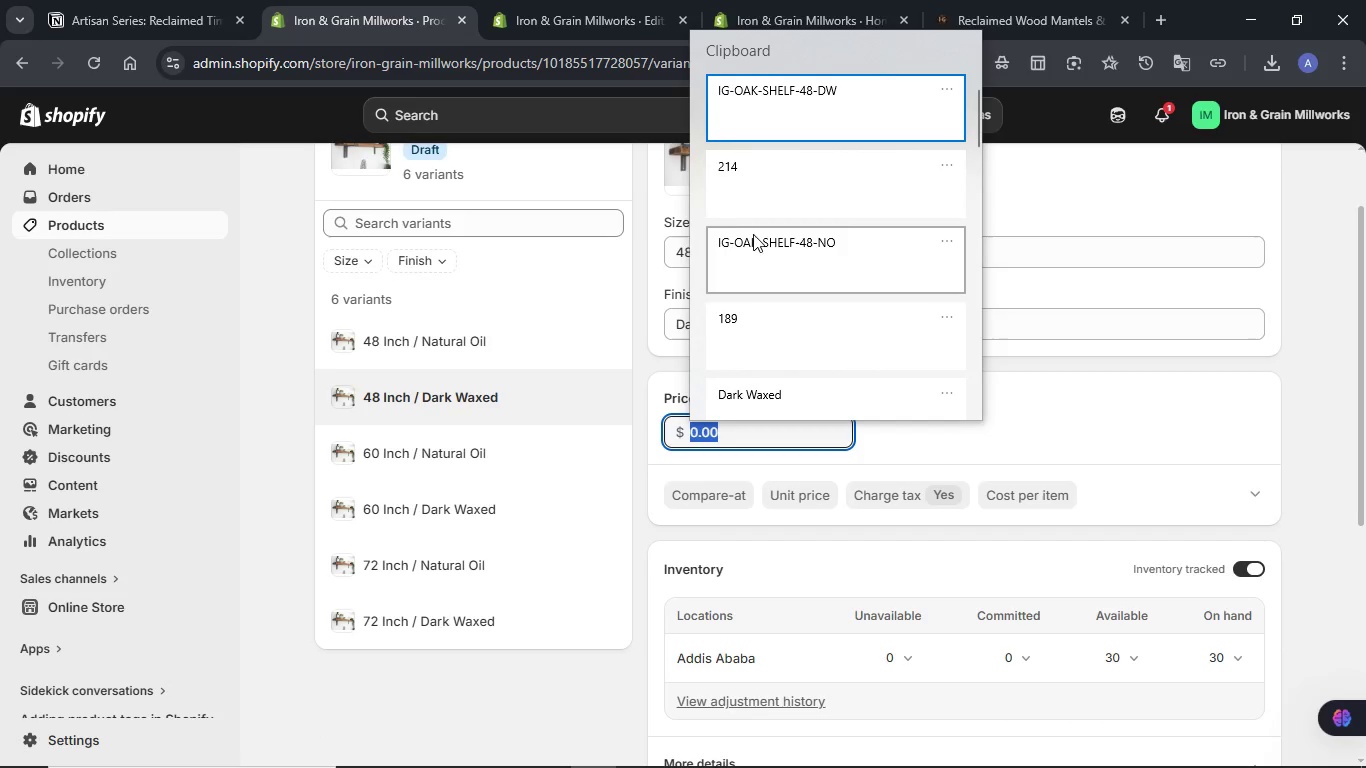 
left_click([762, 184])
 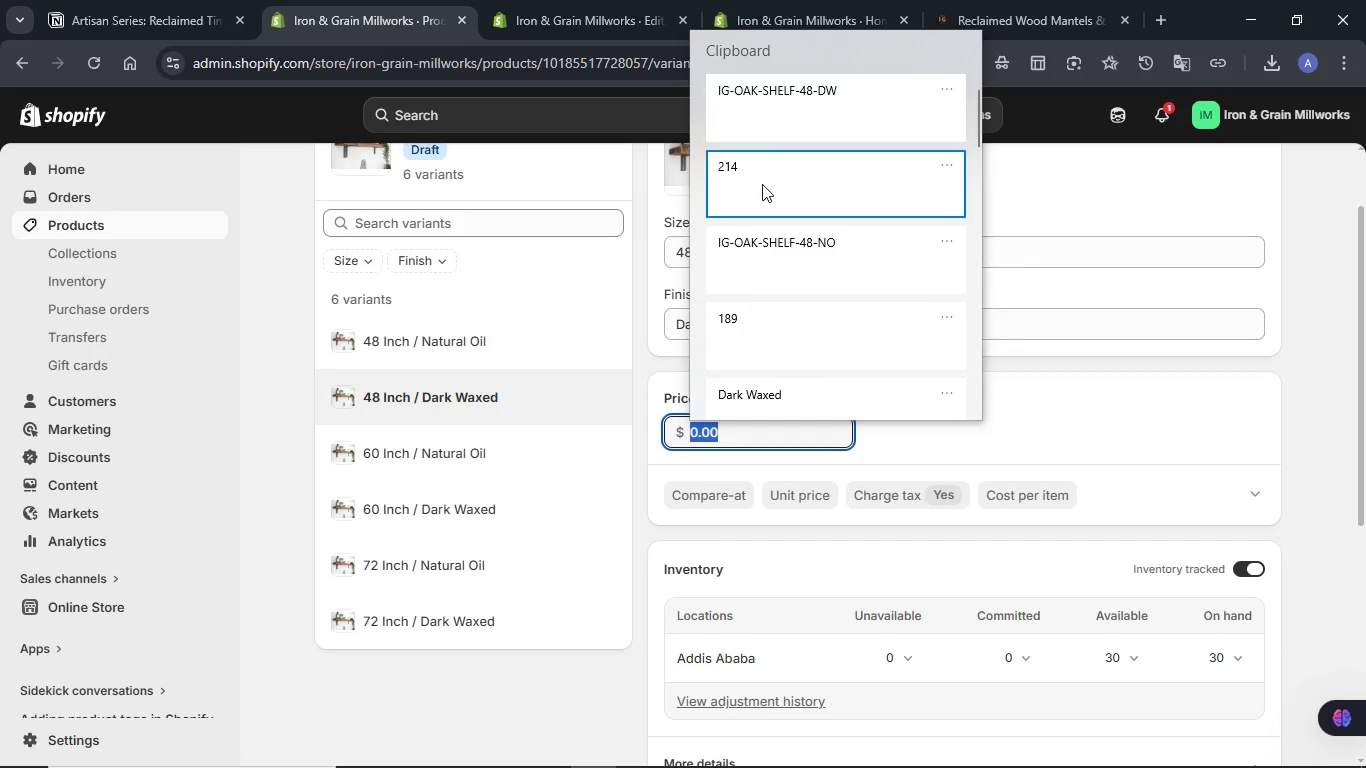 
key(Control+ControlLeft)
 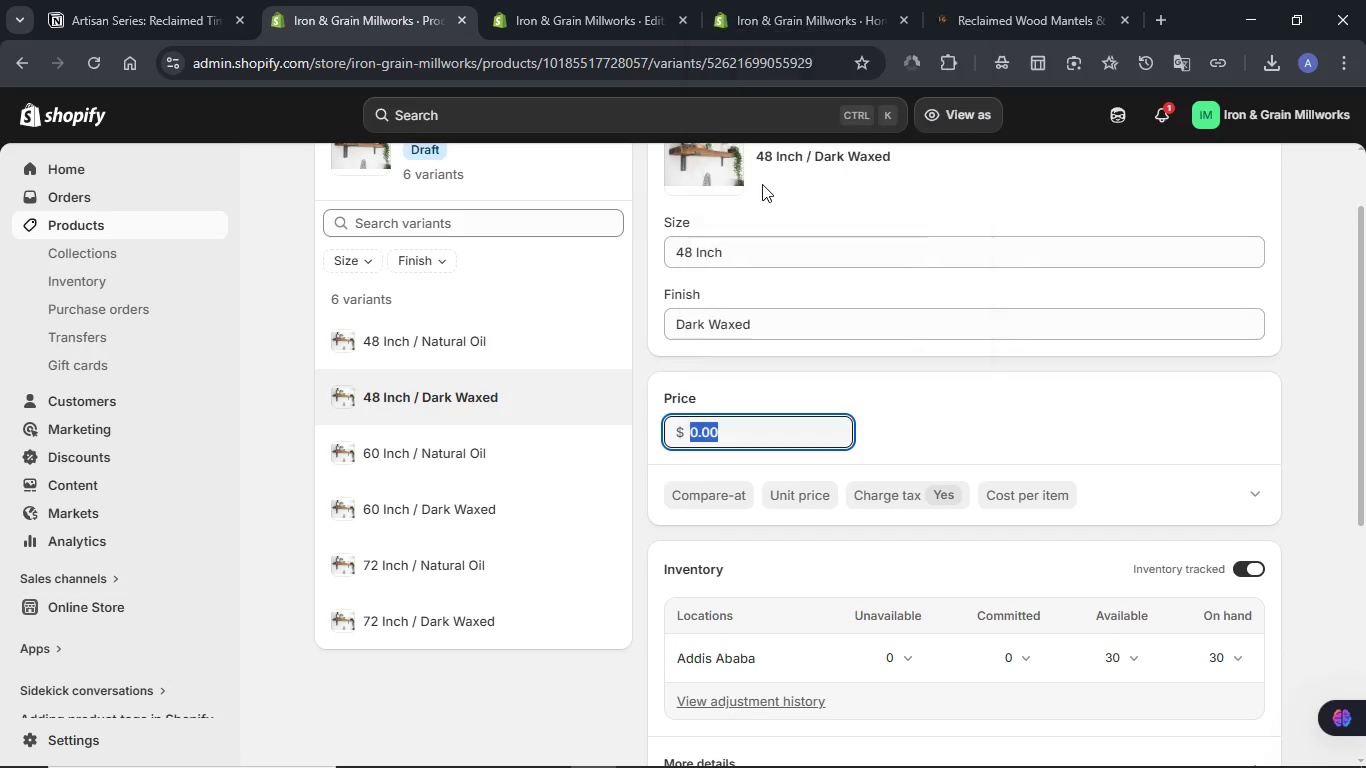 
hold_key(key=V, duration=4.44)
 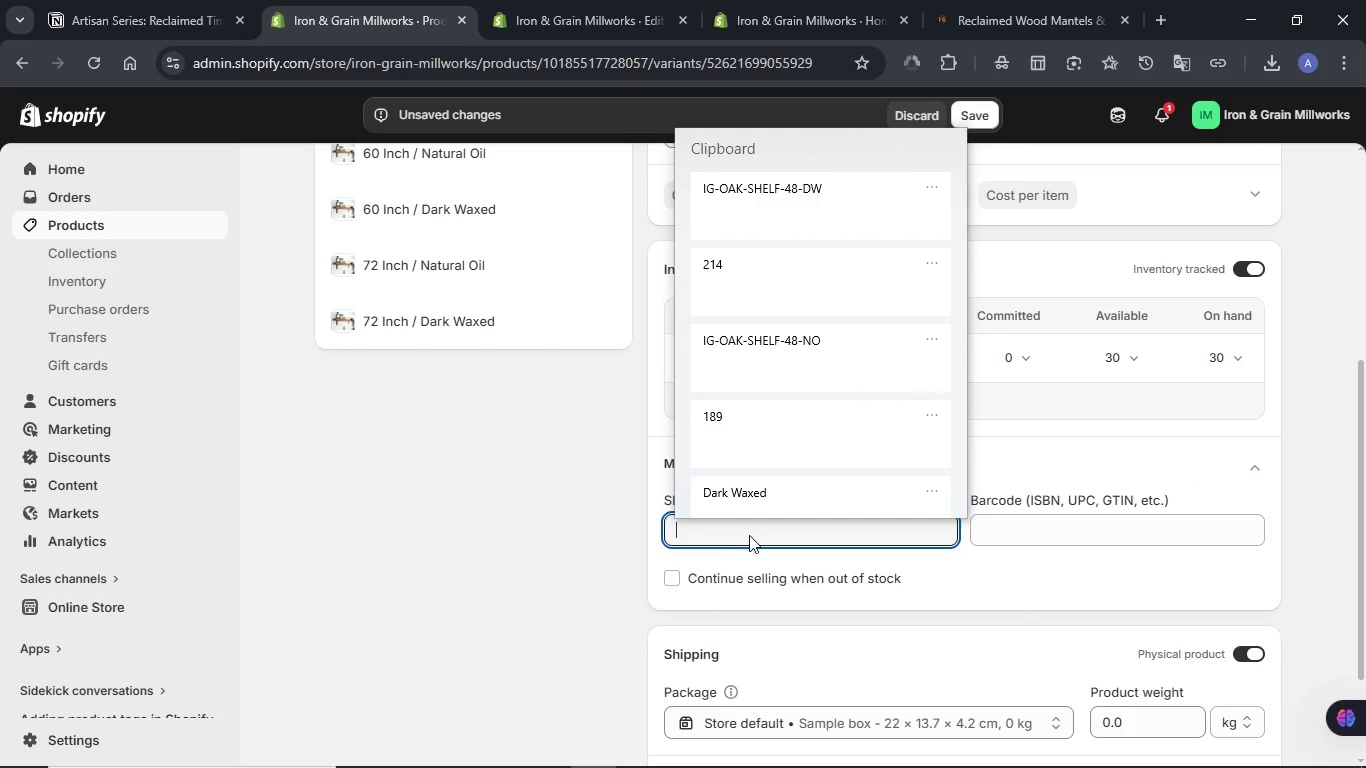 
scroll: coordinate [1019, 410], scroll_direction: down, amount: 3.0
 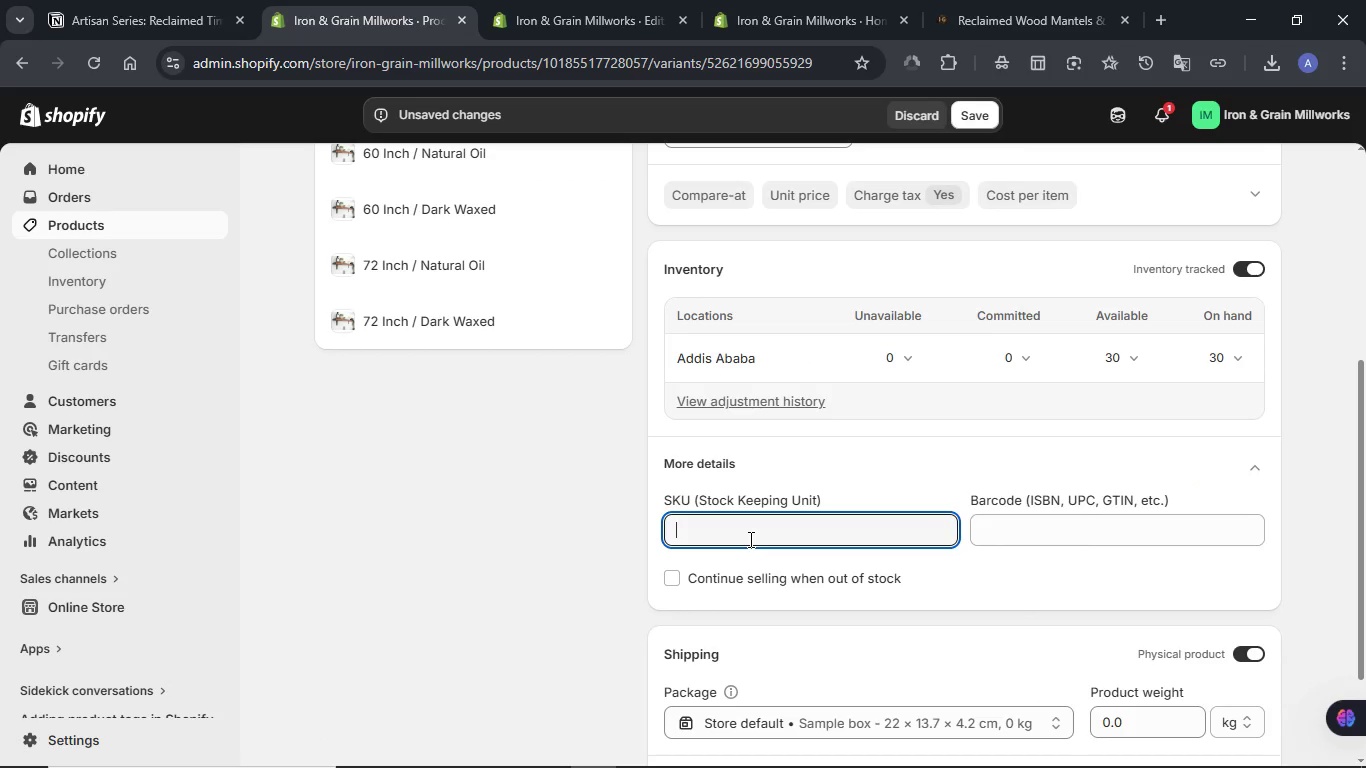 
hold_key(key=MetaLeft, duration=0.41)
 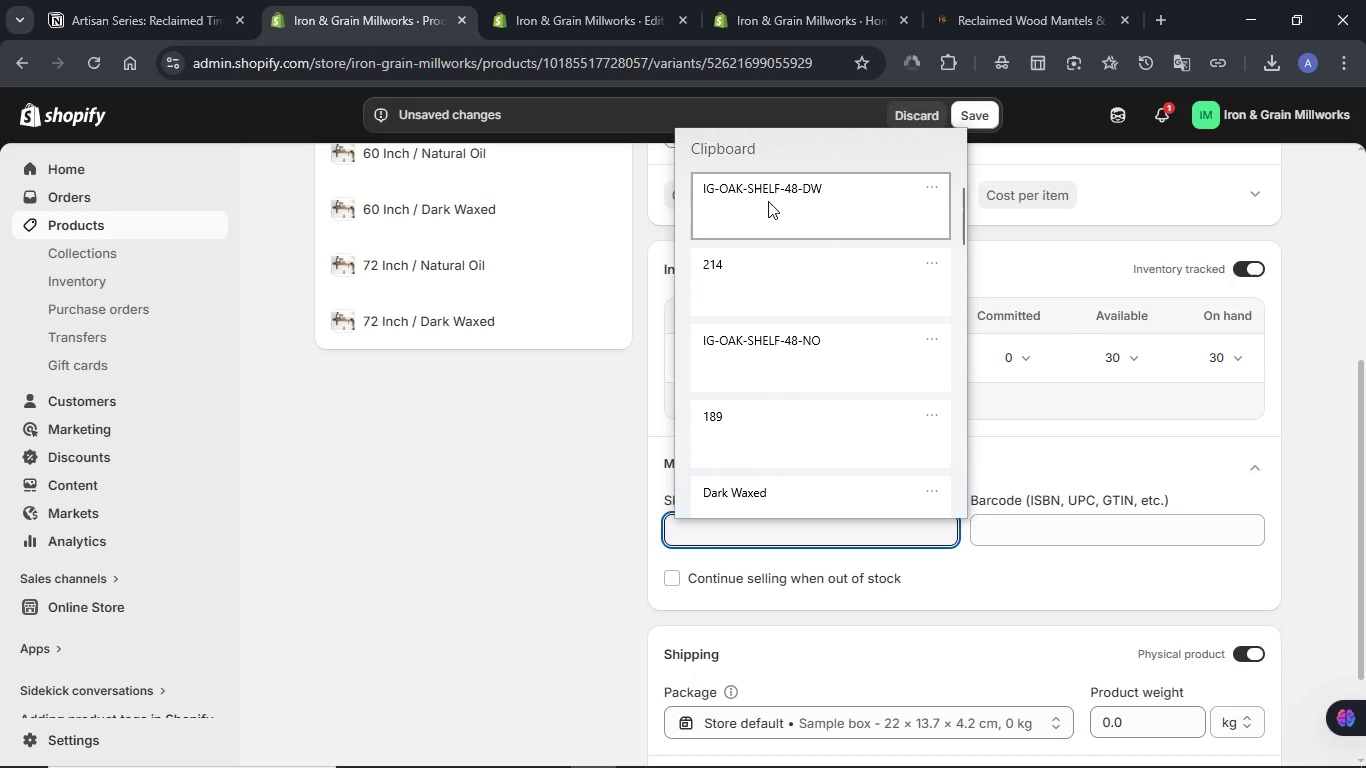 
left_click([768, 201])
 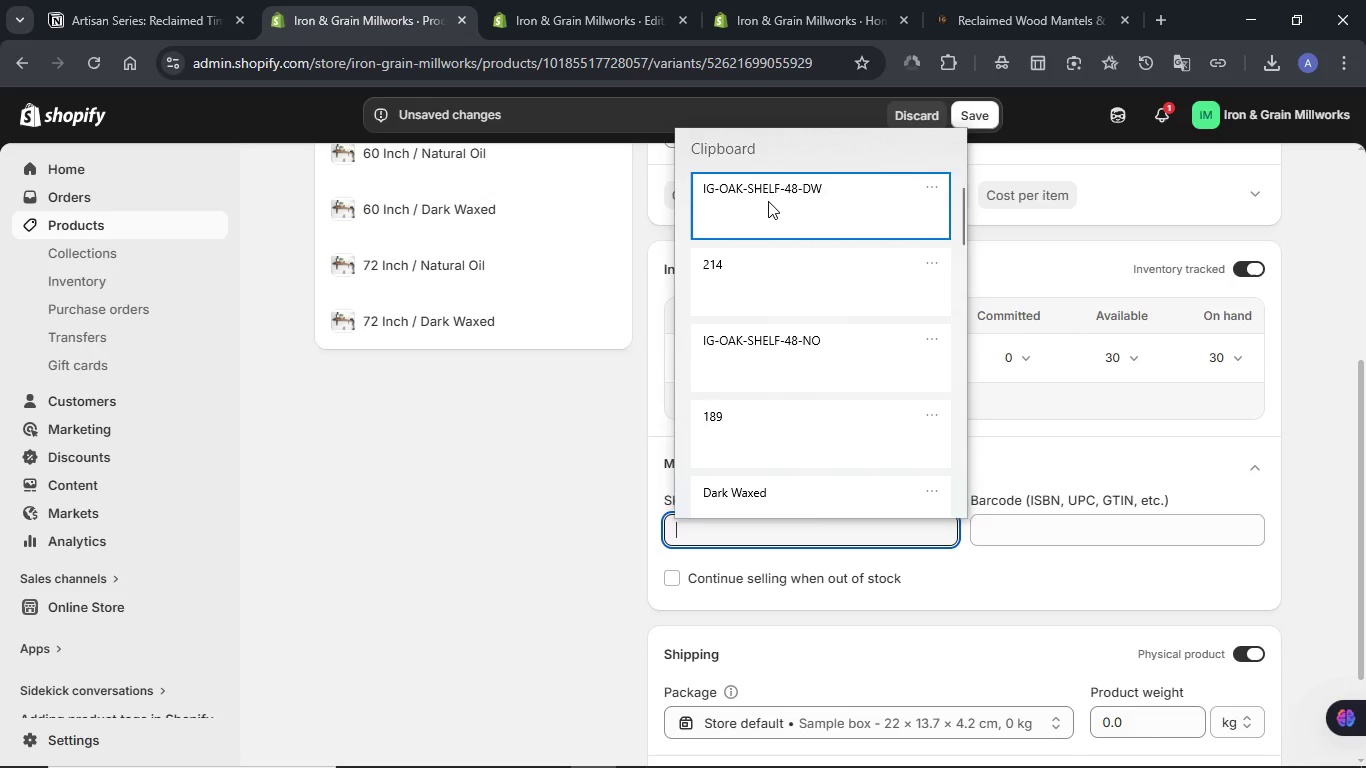 
key(Control+ControlLeft)
 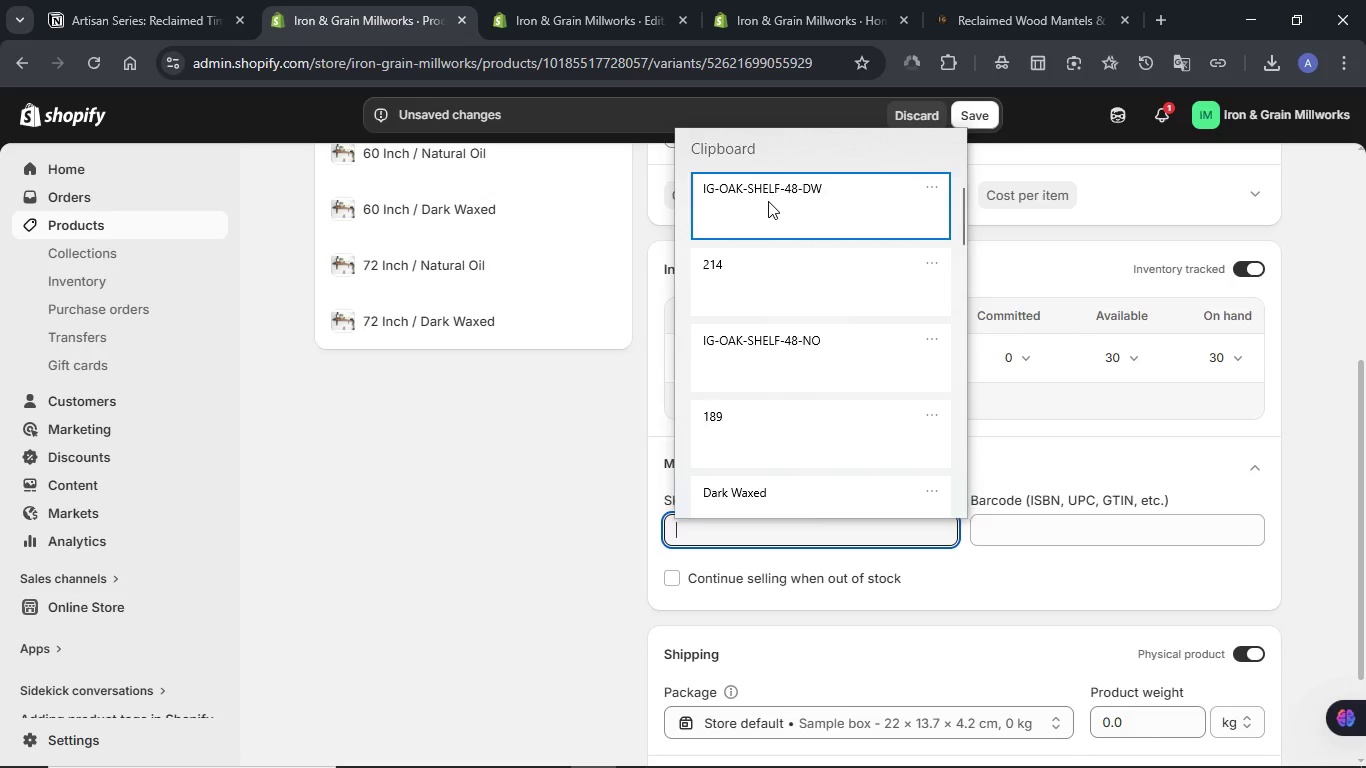 
scroll: coordinate [1149, 444], scroll_direction: down, amount: 2.0
 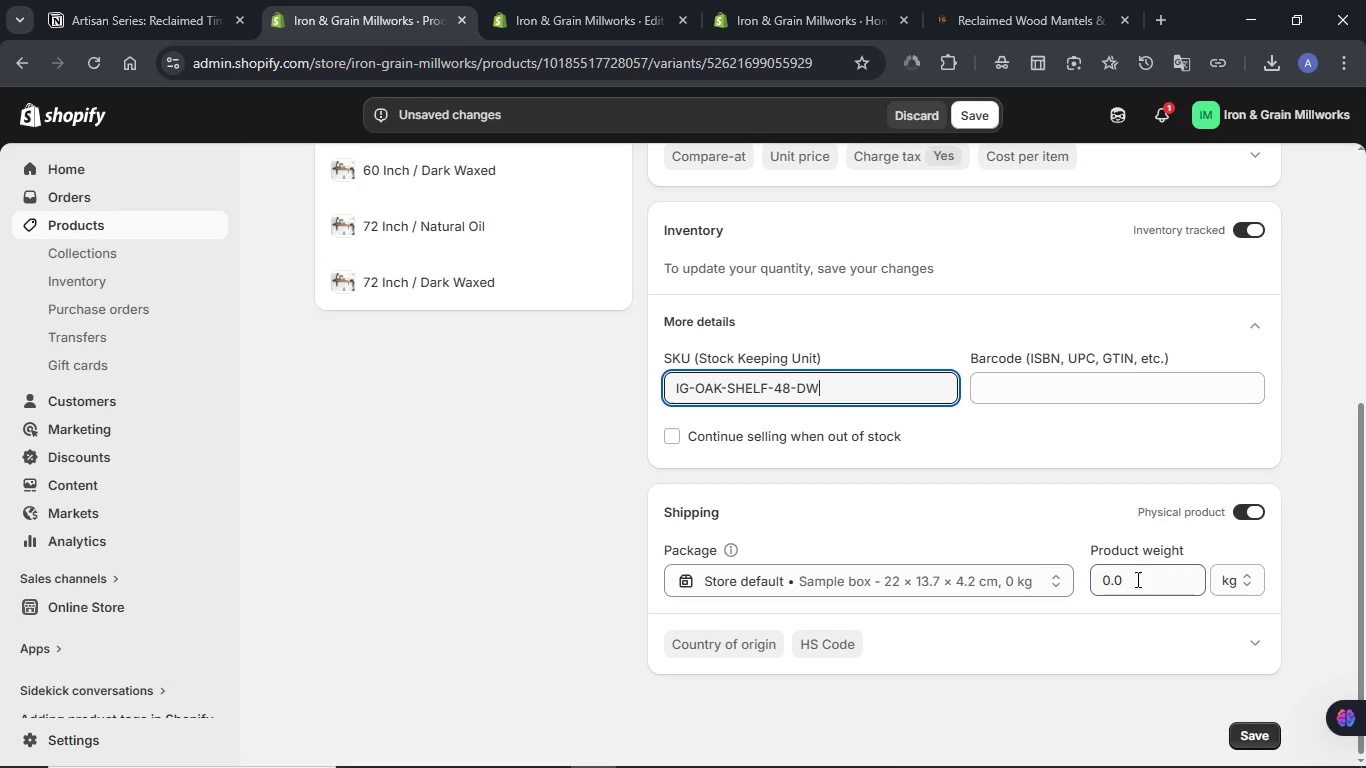 
double_click([1136, 579])
 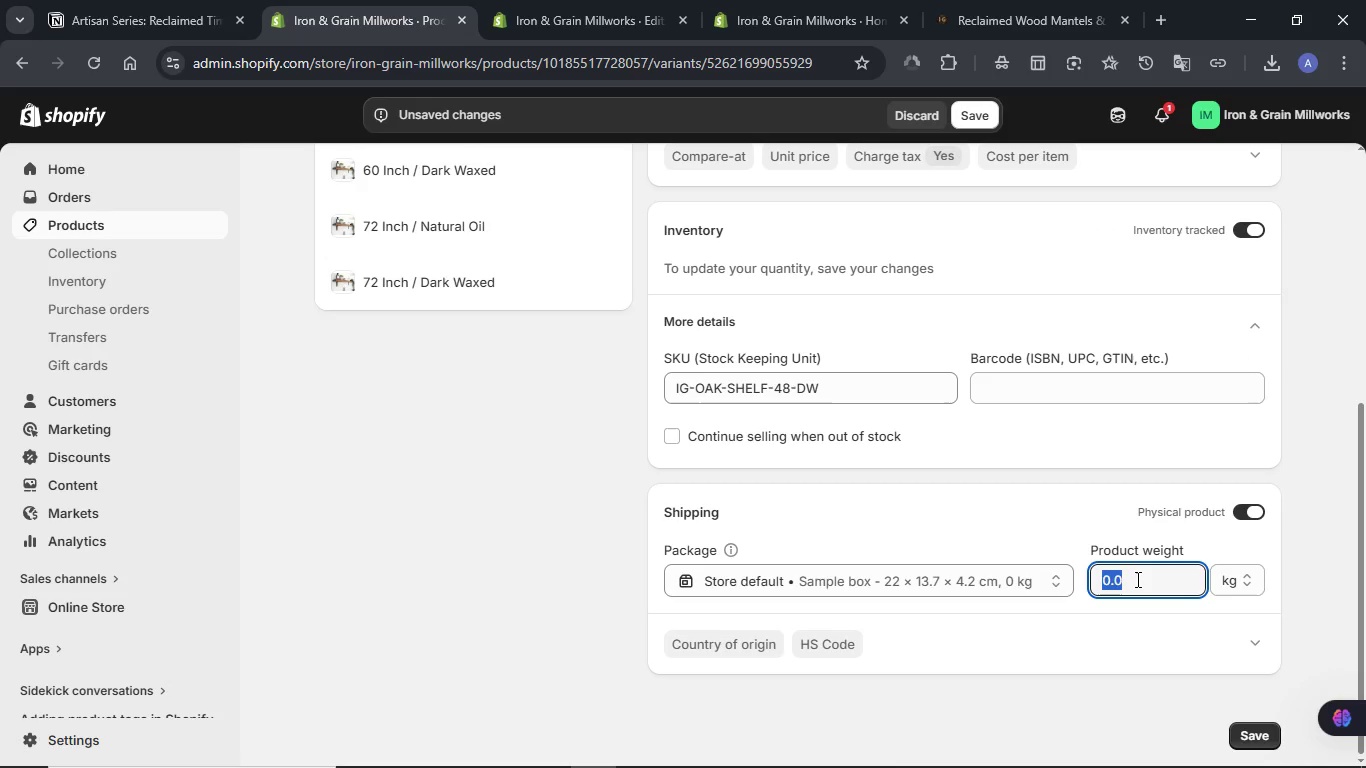 
key(Numpad1)
 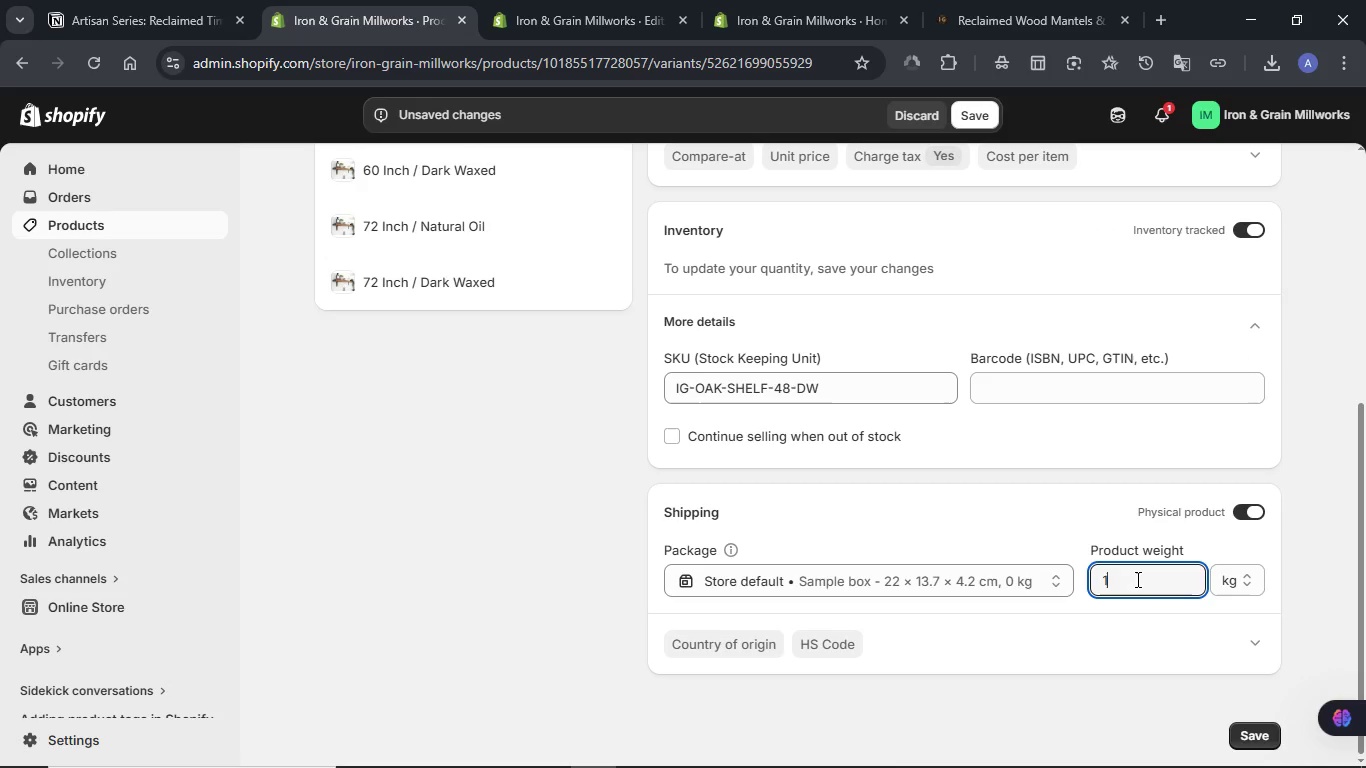 
key(Numpad2)
 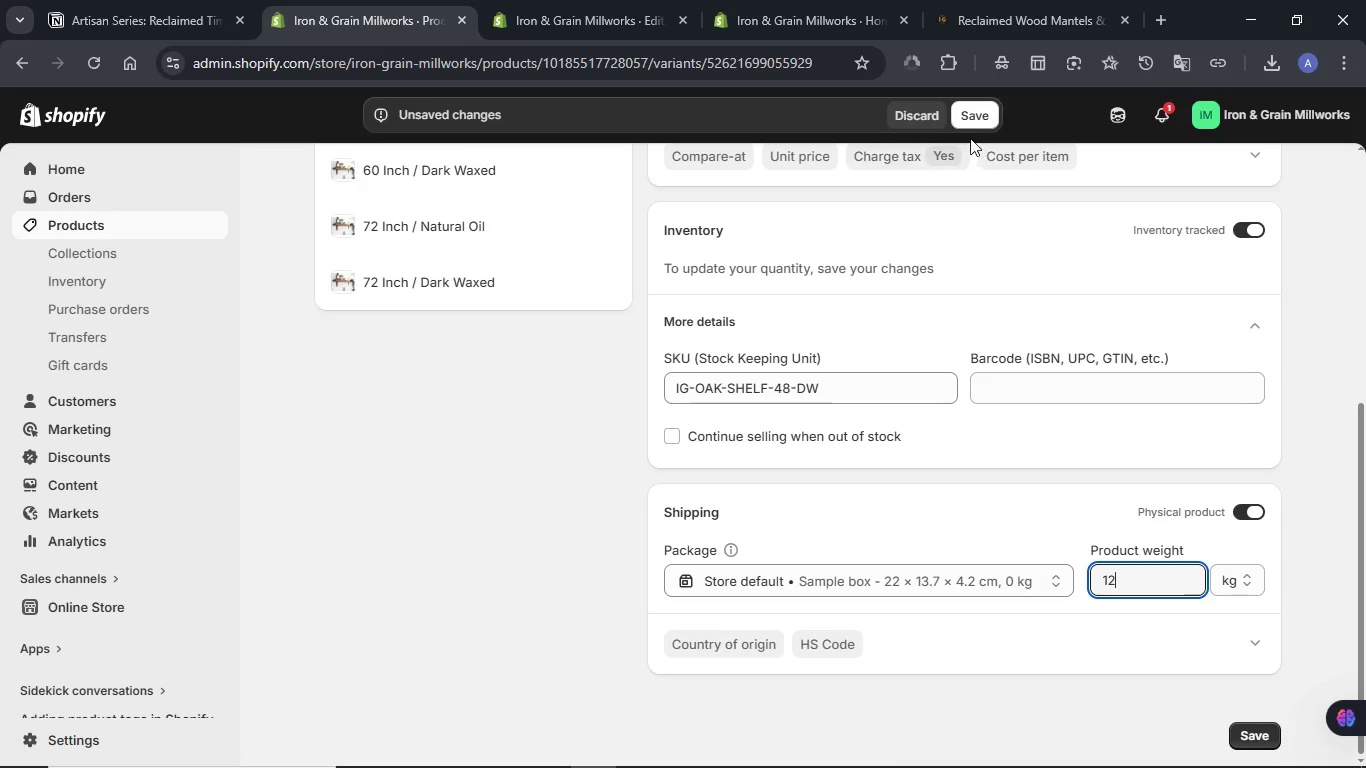 
left_click([967, 126])
 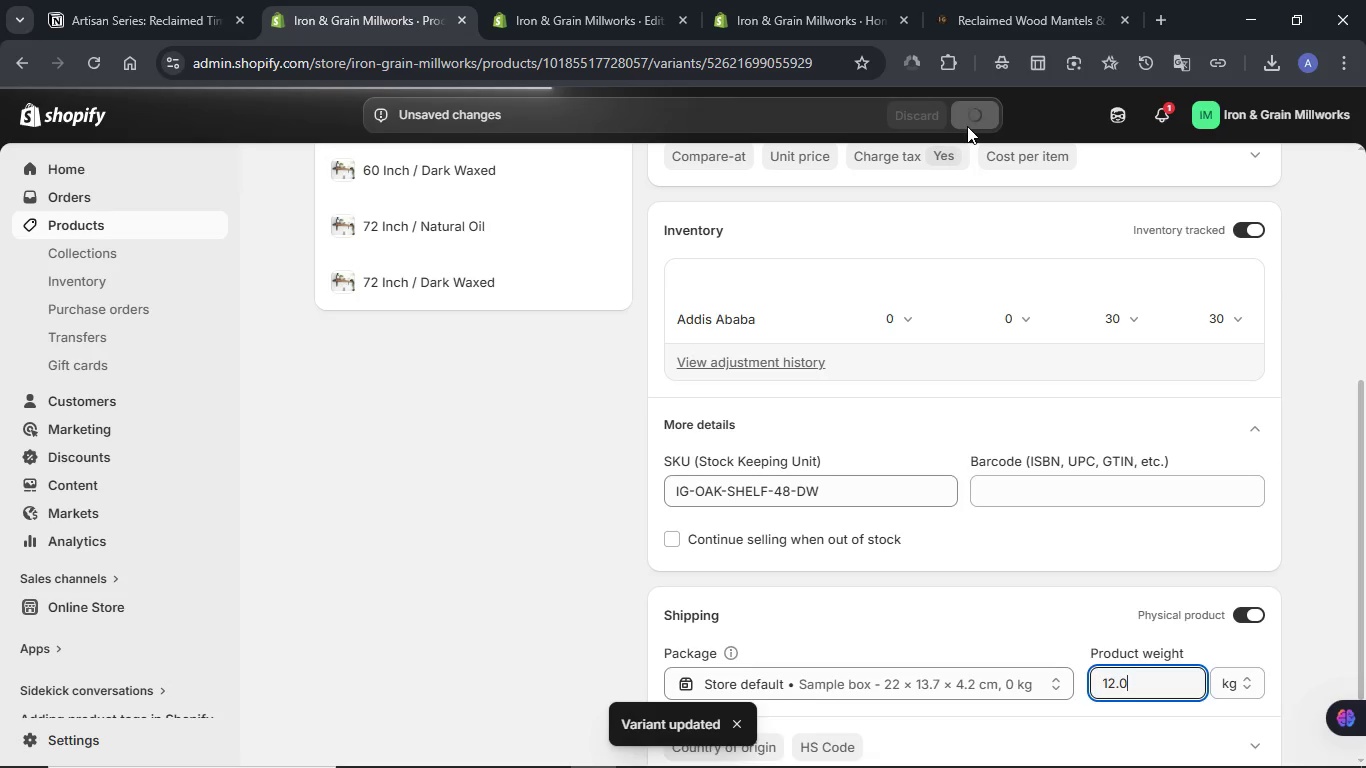 
wait(7.48)
 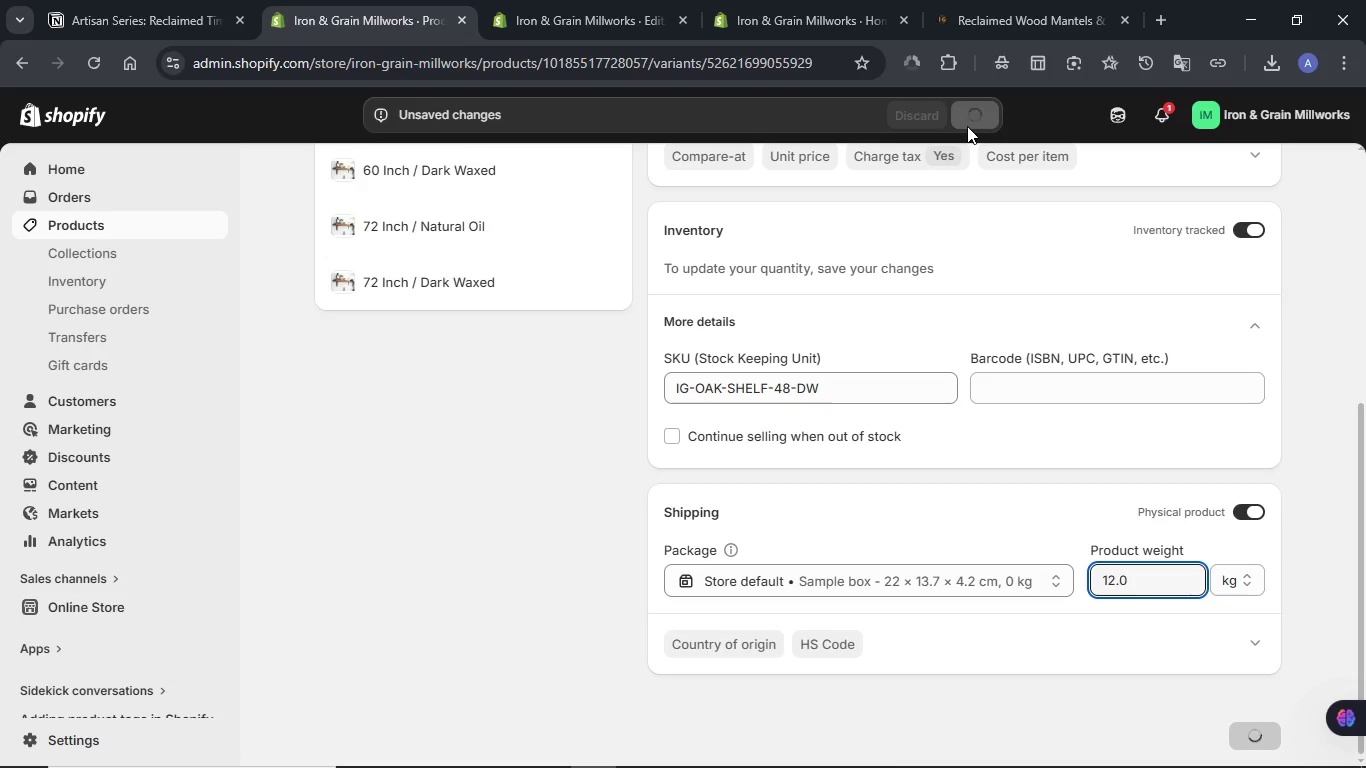 
scroll: coordinate [544, 337], scroll_direction: up, amount: 3.0
 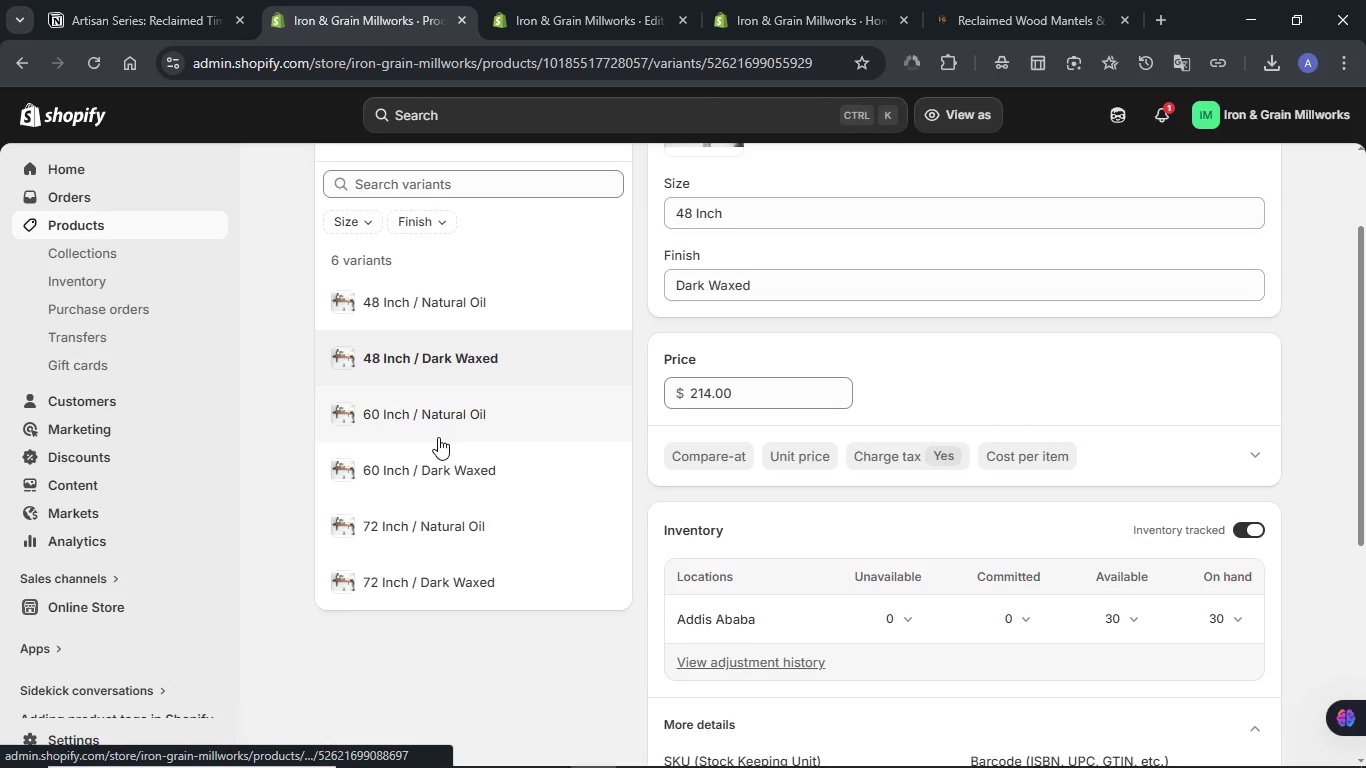 
left_click([438, 437])
 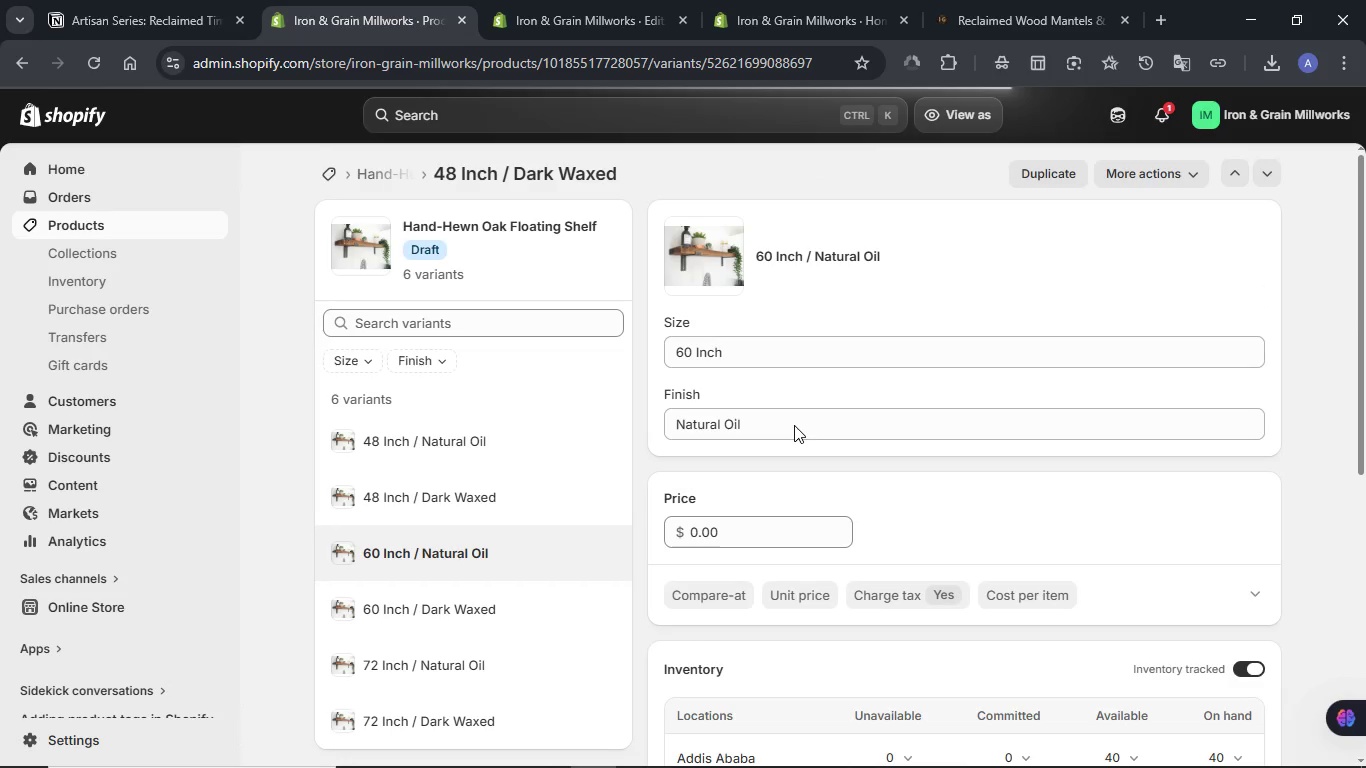 
wait(6.02)
 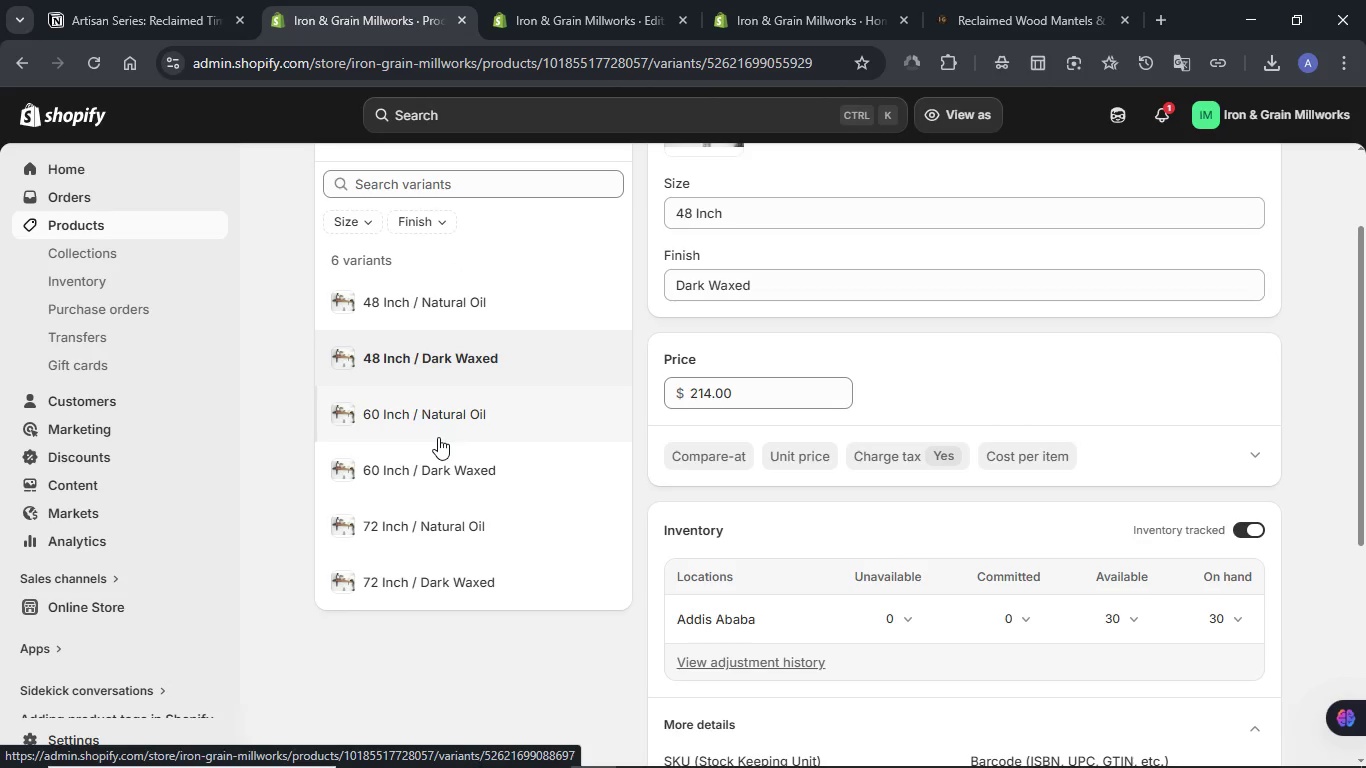 
left_click([149, 0])
 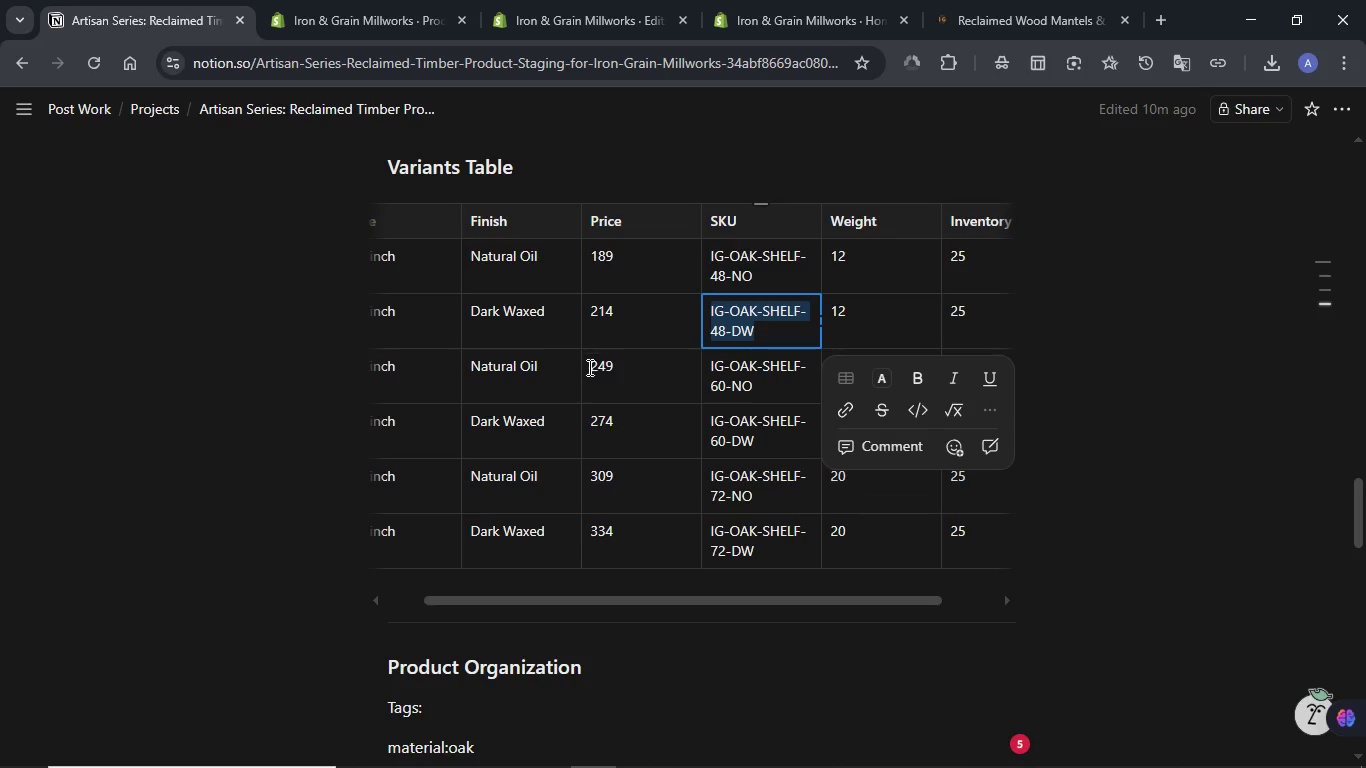 
double_click([594, 370])
 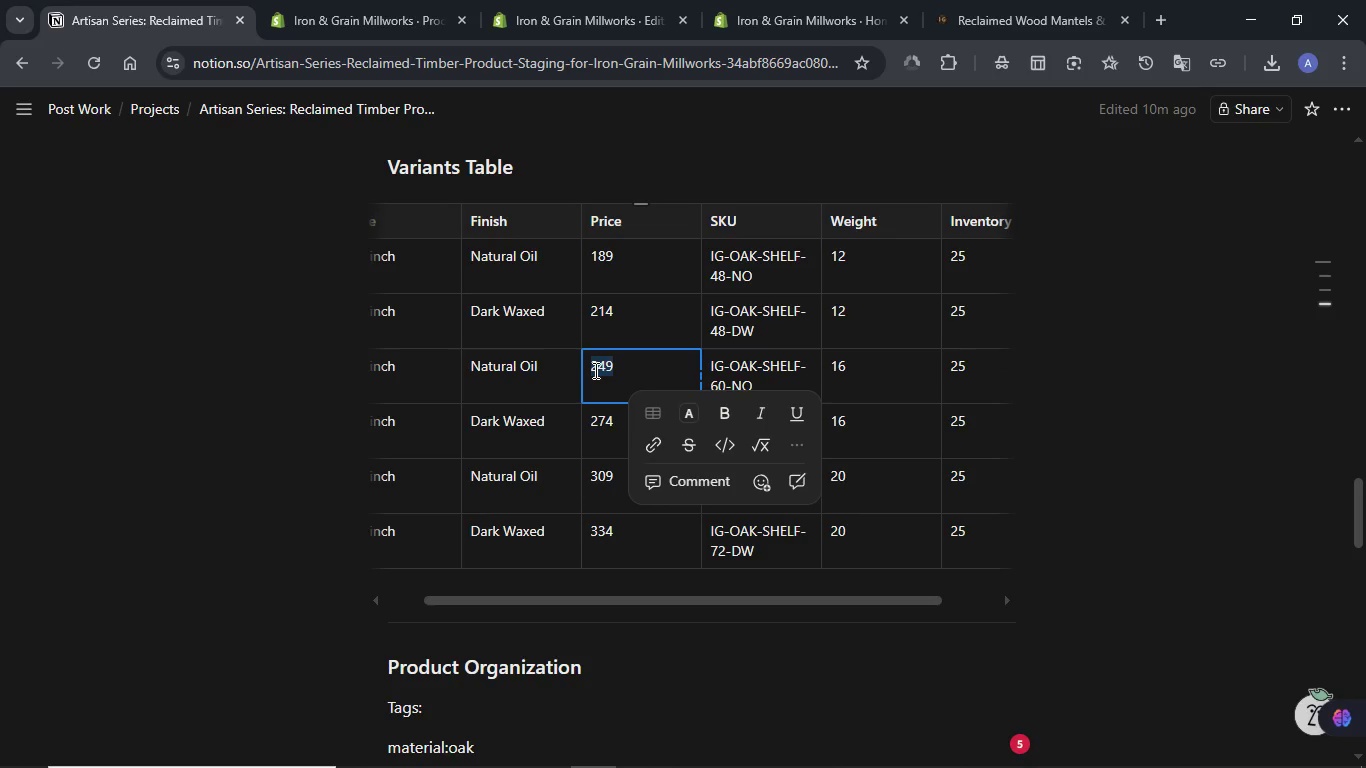 
key(Control+C)
 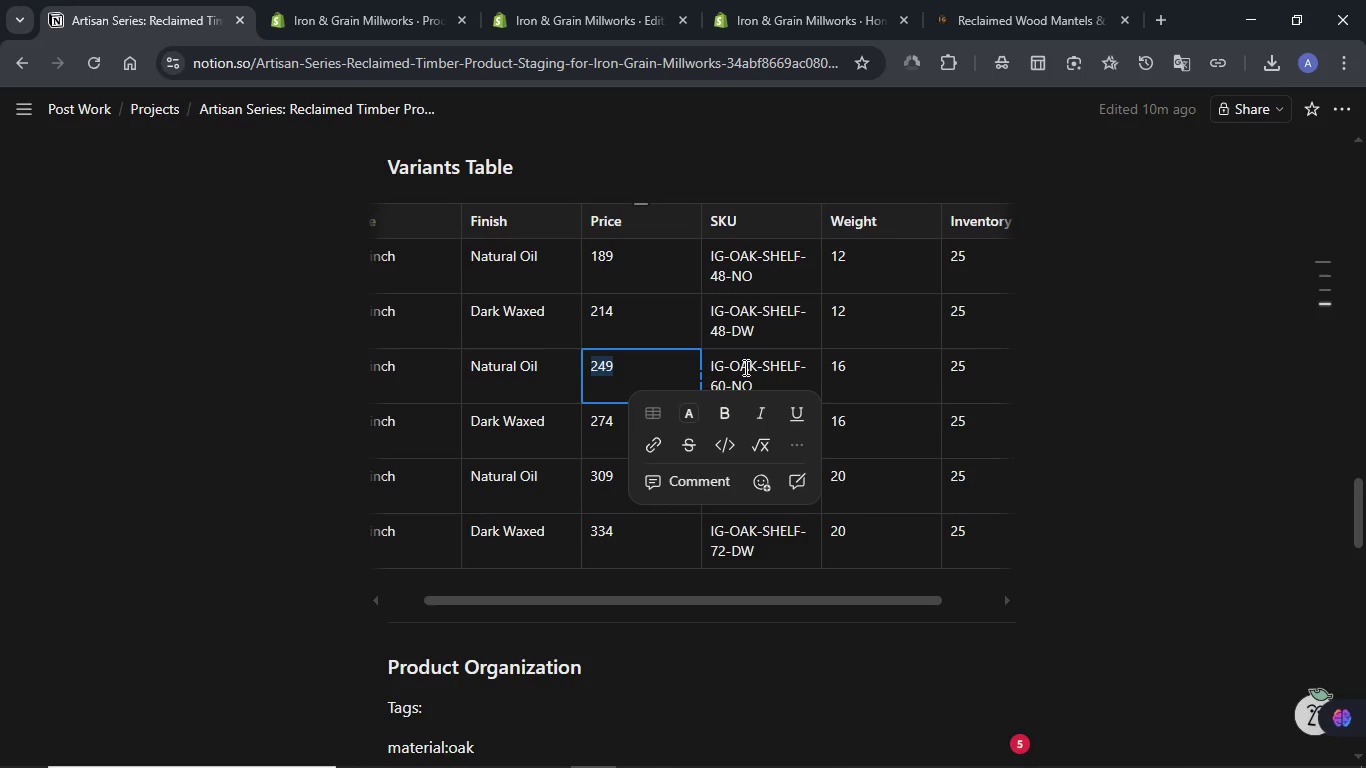 
double_click([744, 367])
 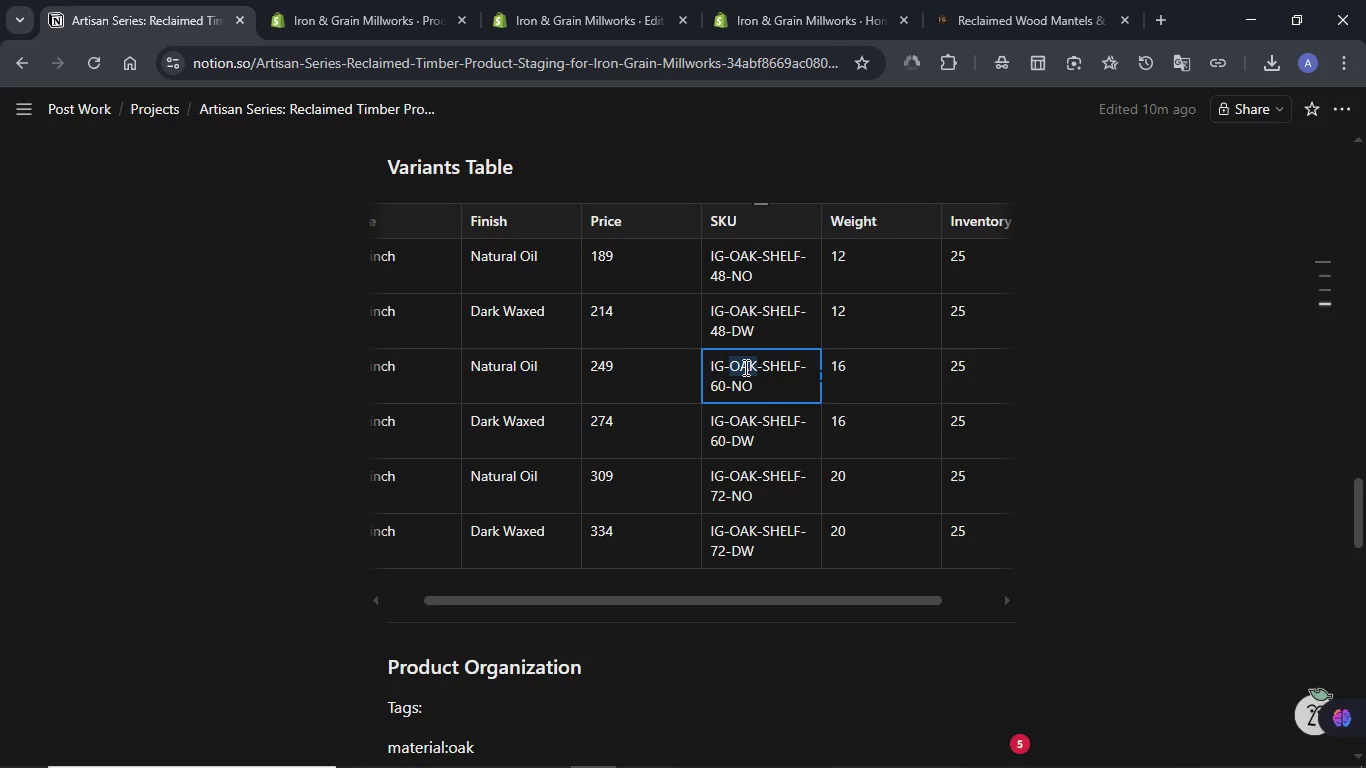 
triple_click([744, 367])
 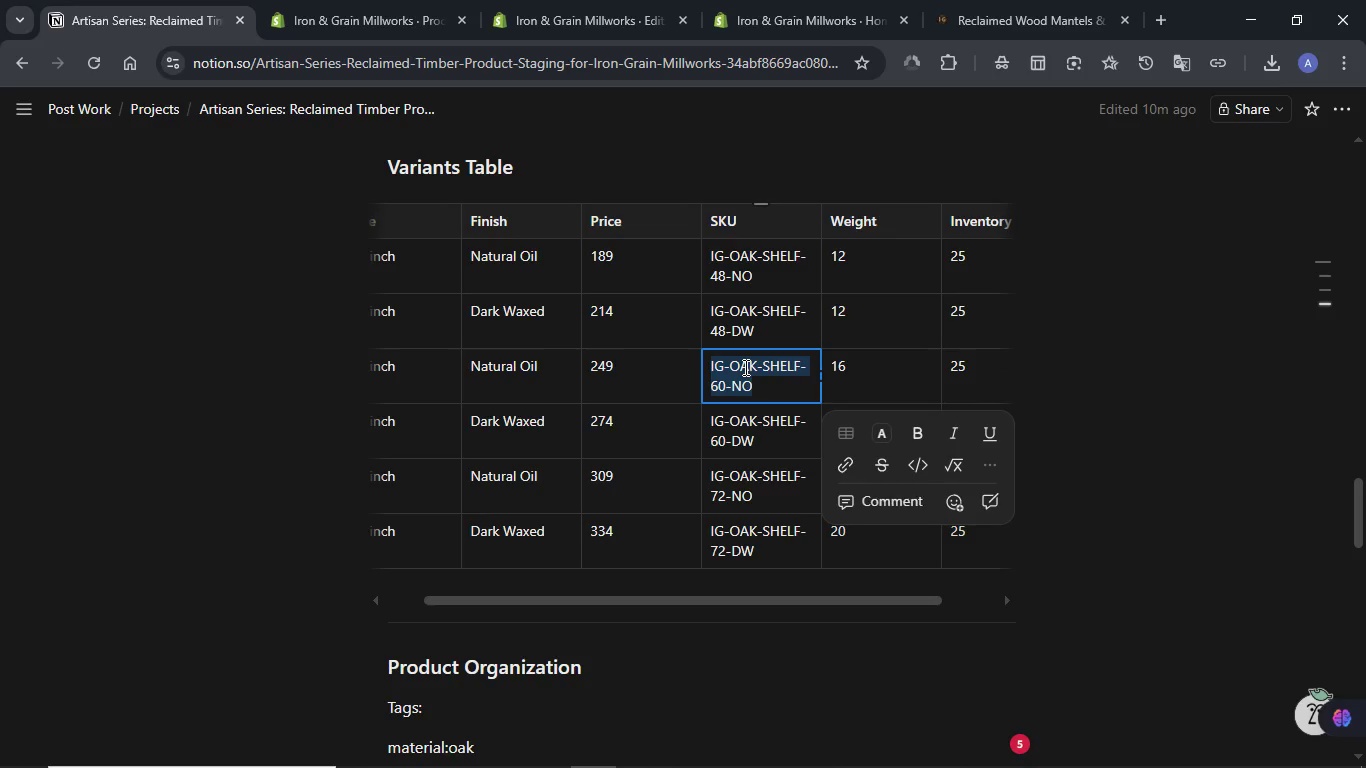 
key(Control+C)
 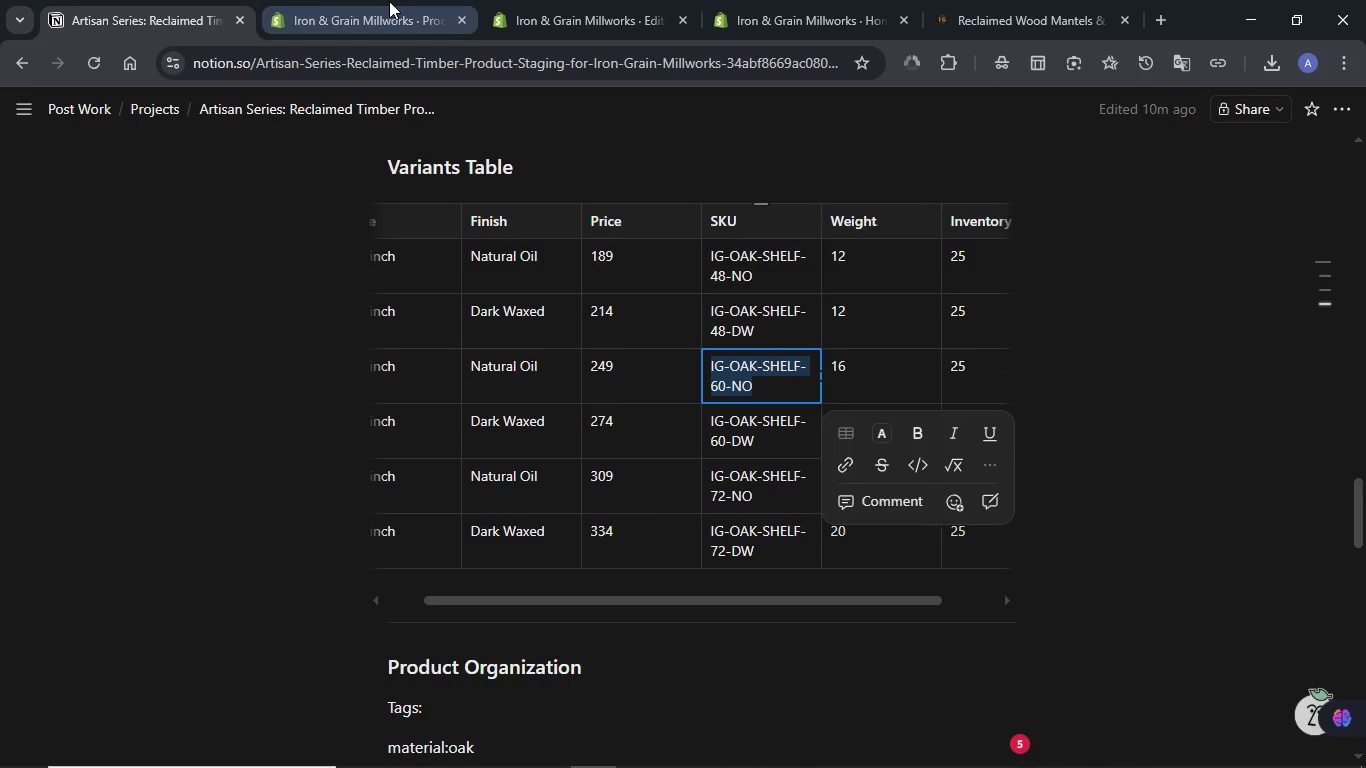 
left_click([385, 0])
 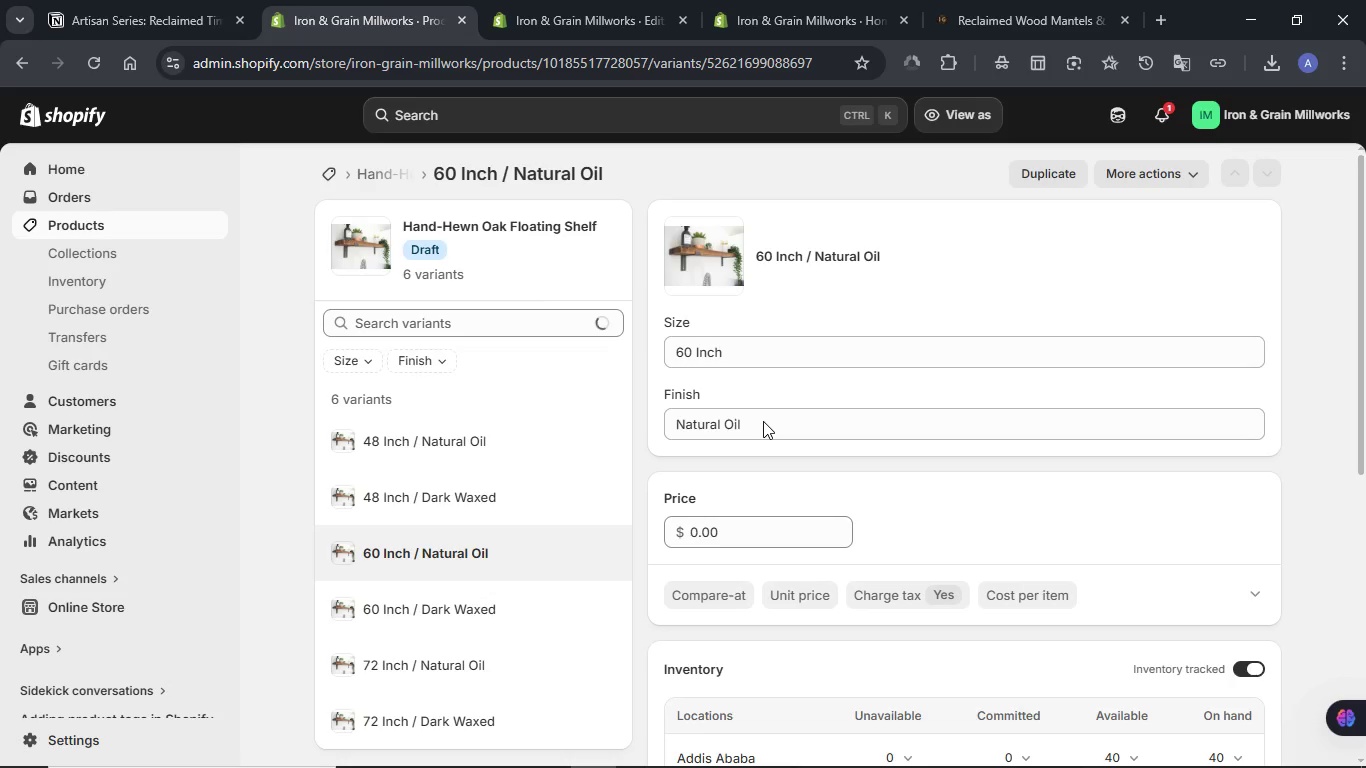 
scroll: coordinate [763, 421], scroll_direction: down, amount: 1.0
 